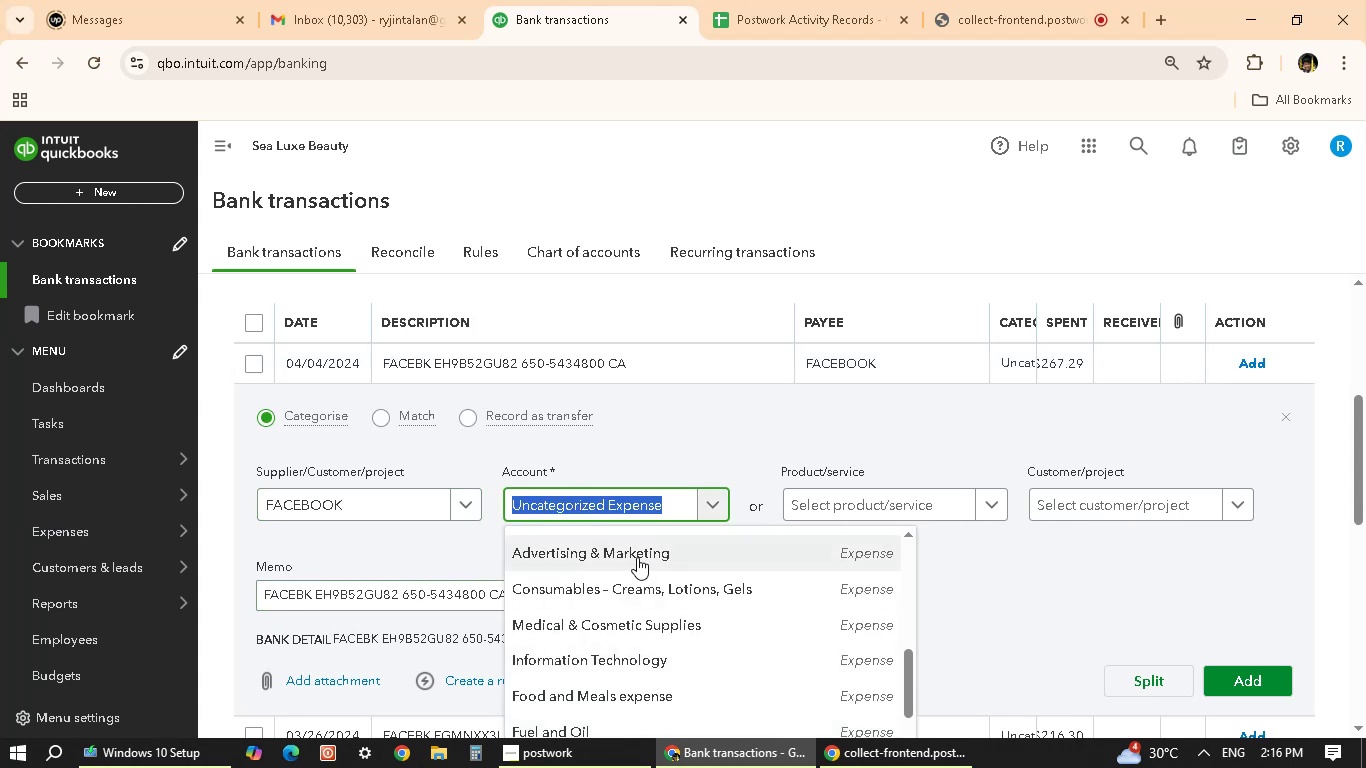 
left_click([637, 557])
 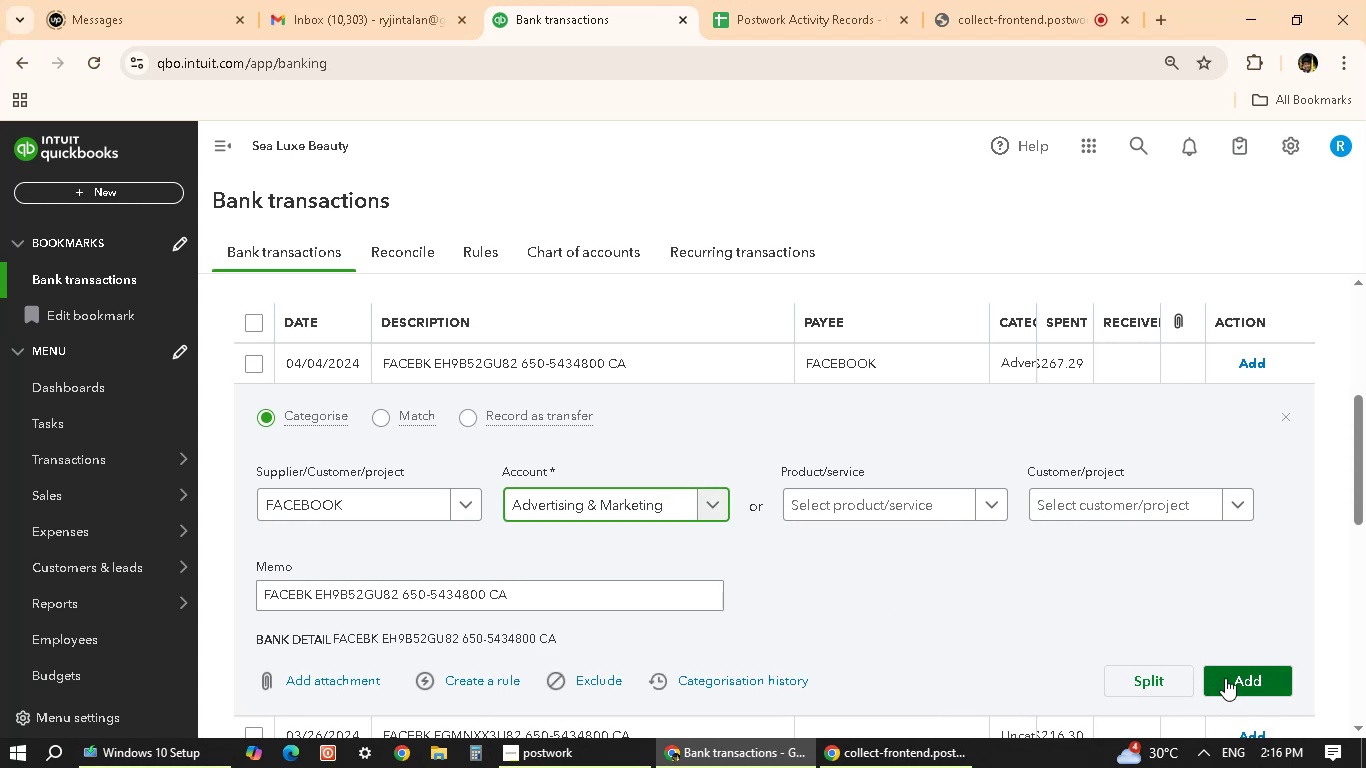 
left_click([1225, 678])
 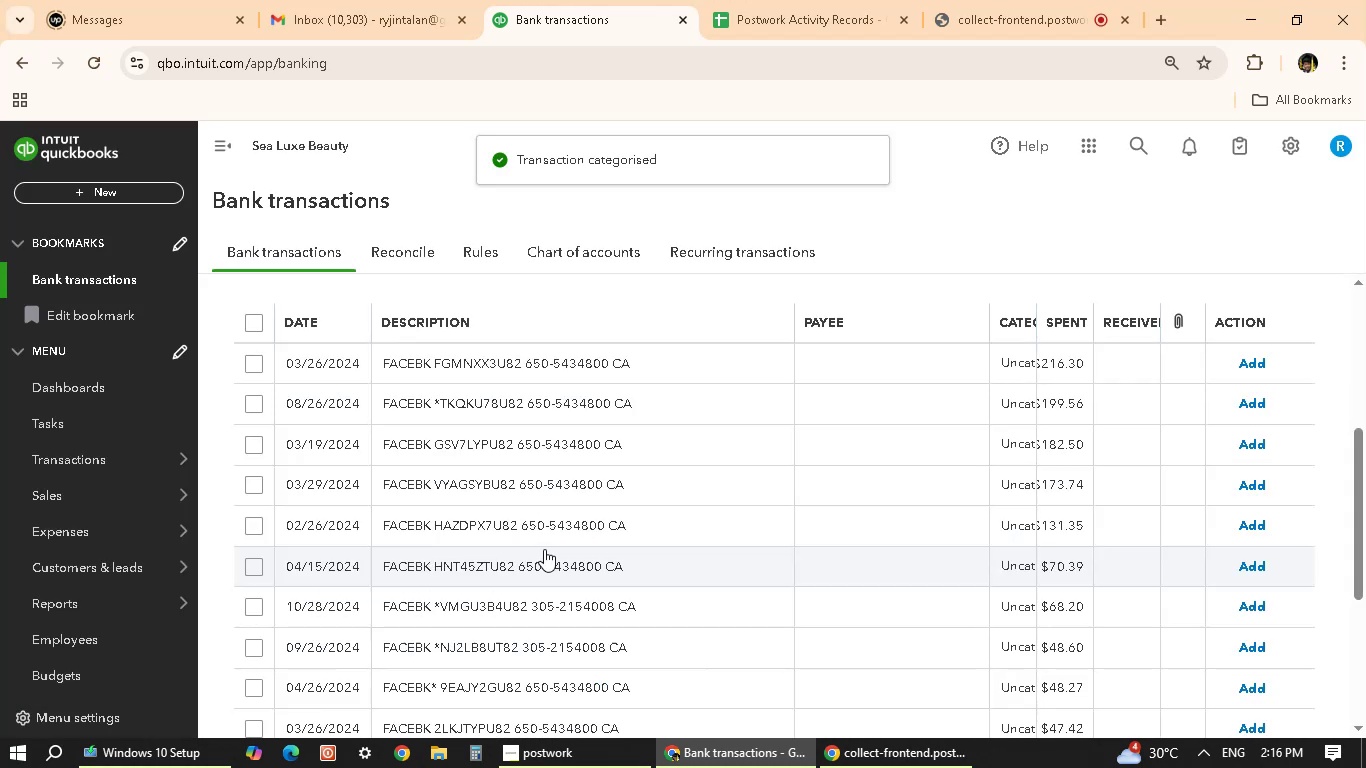 
left_click([608, 367])
 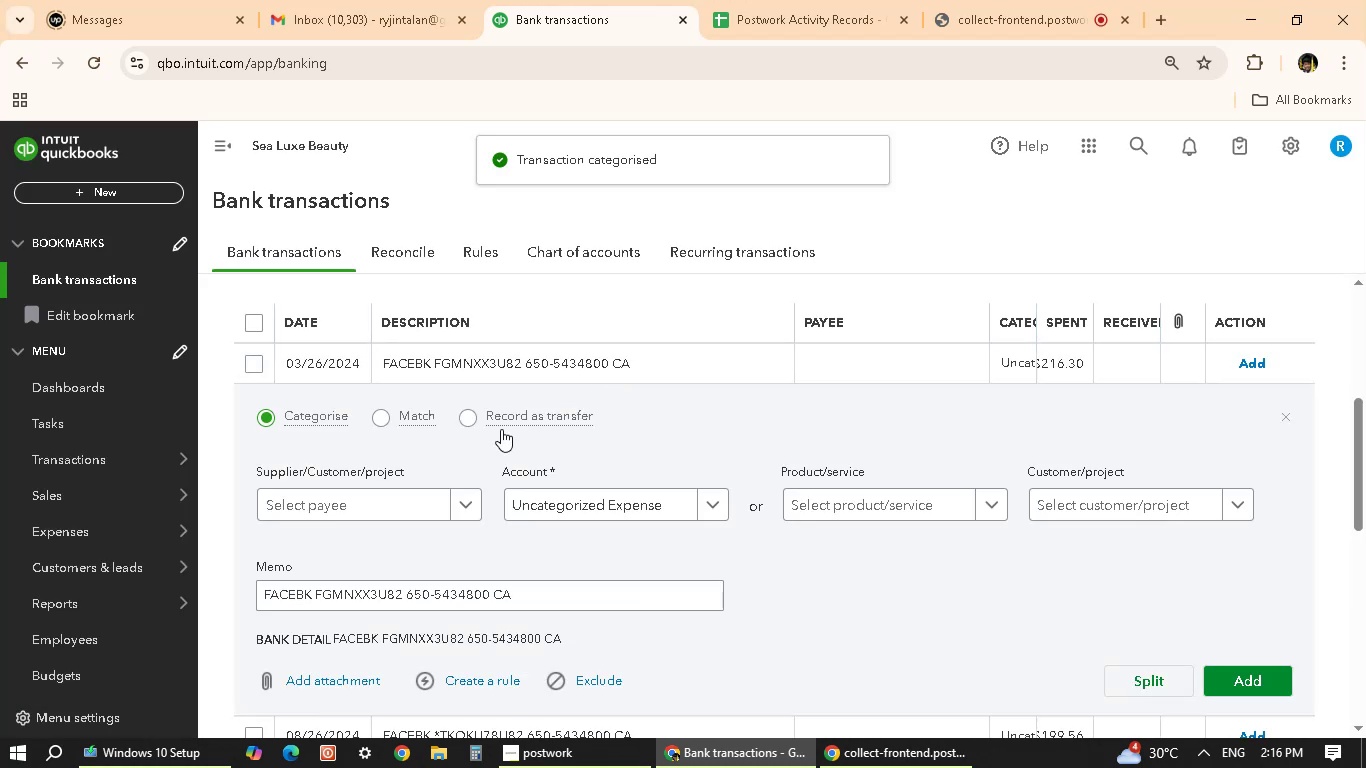 
left_click([444, 500])
 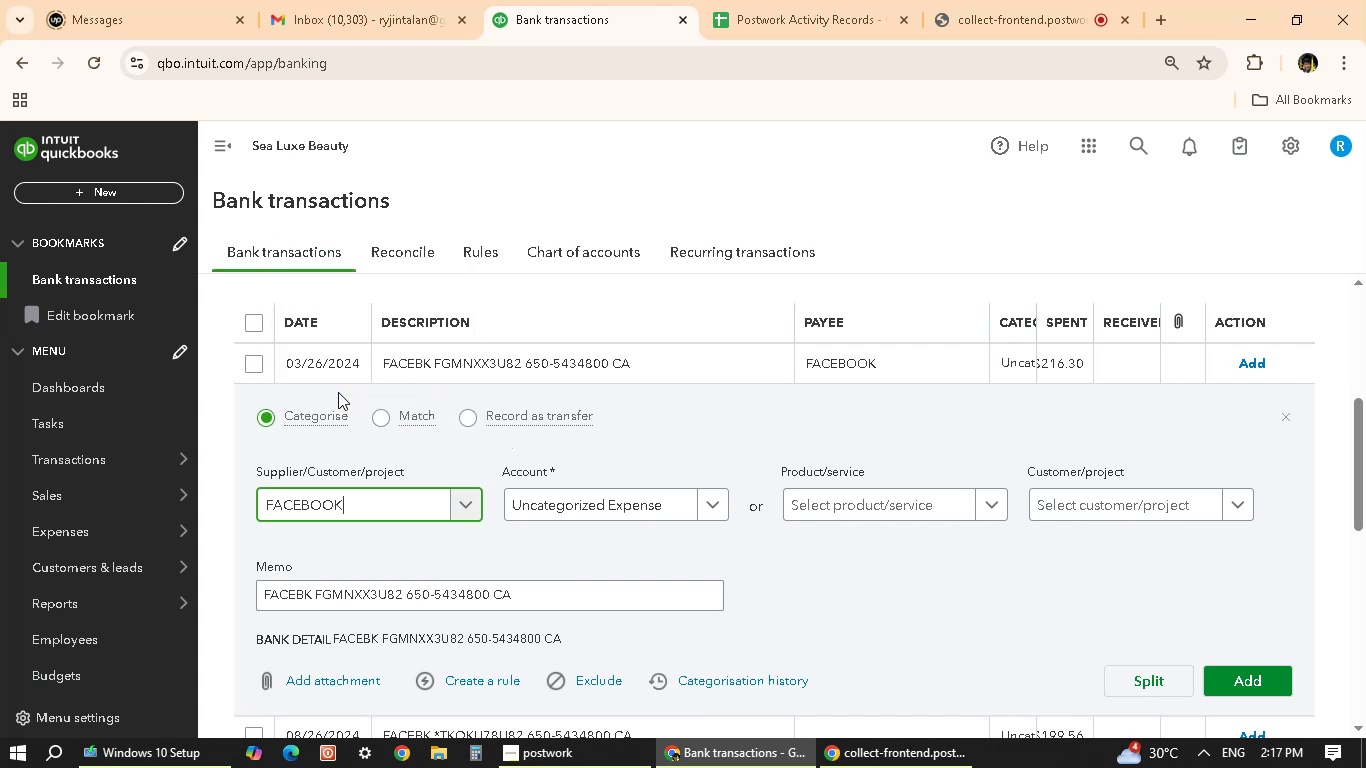 
wait(5.05)
 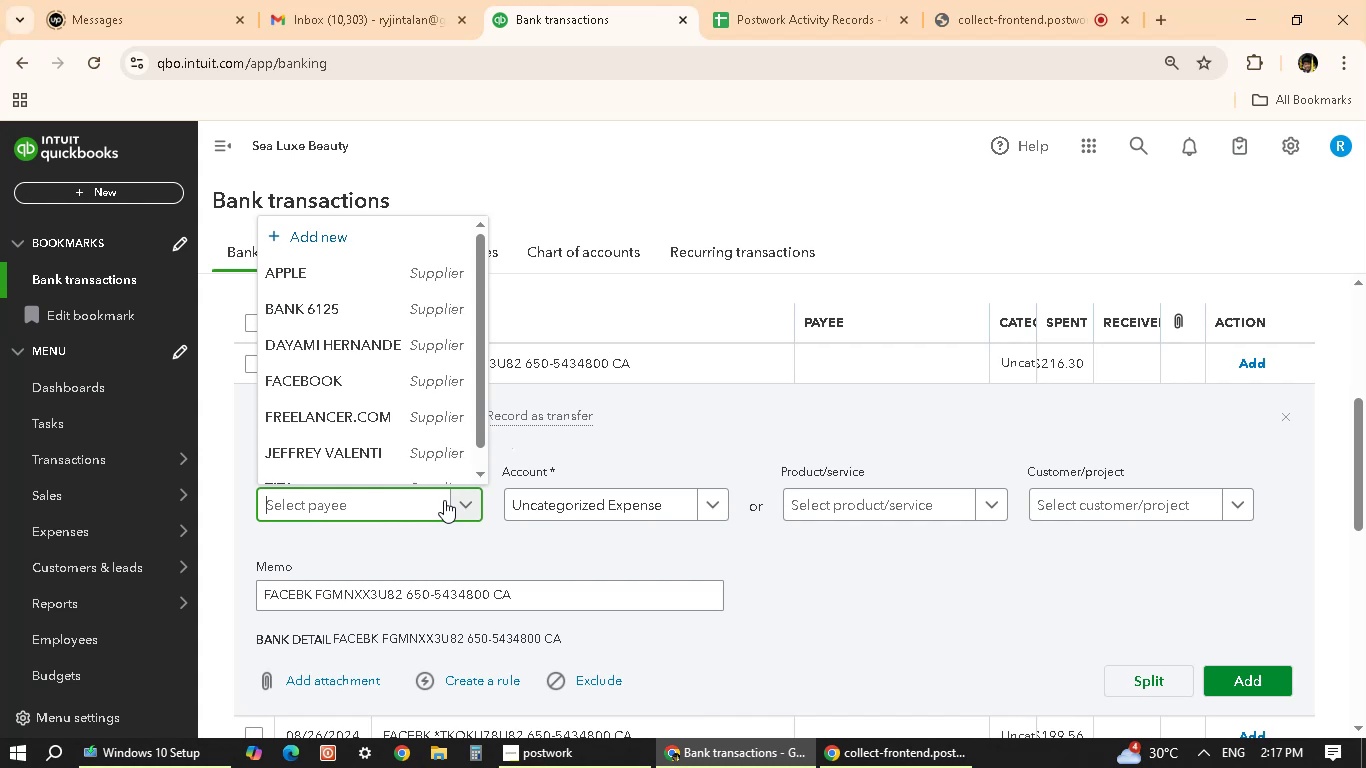 
left_click([555, 509])
 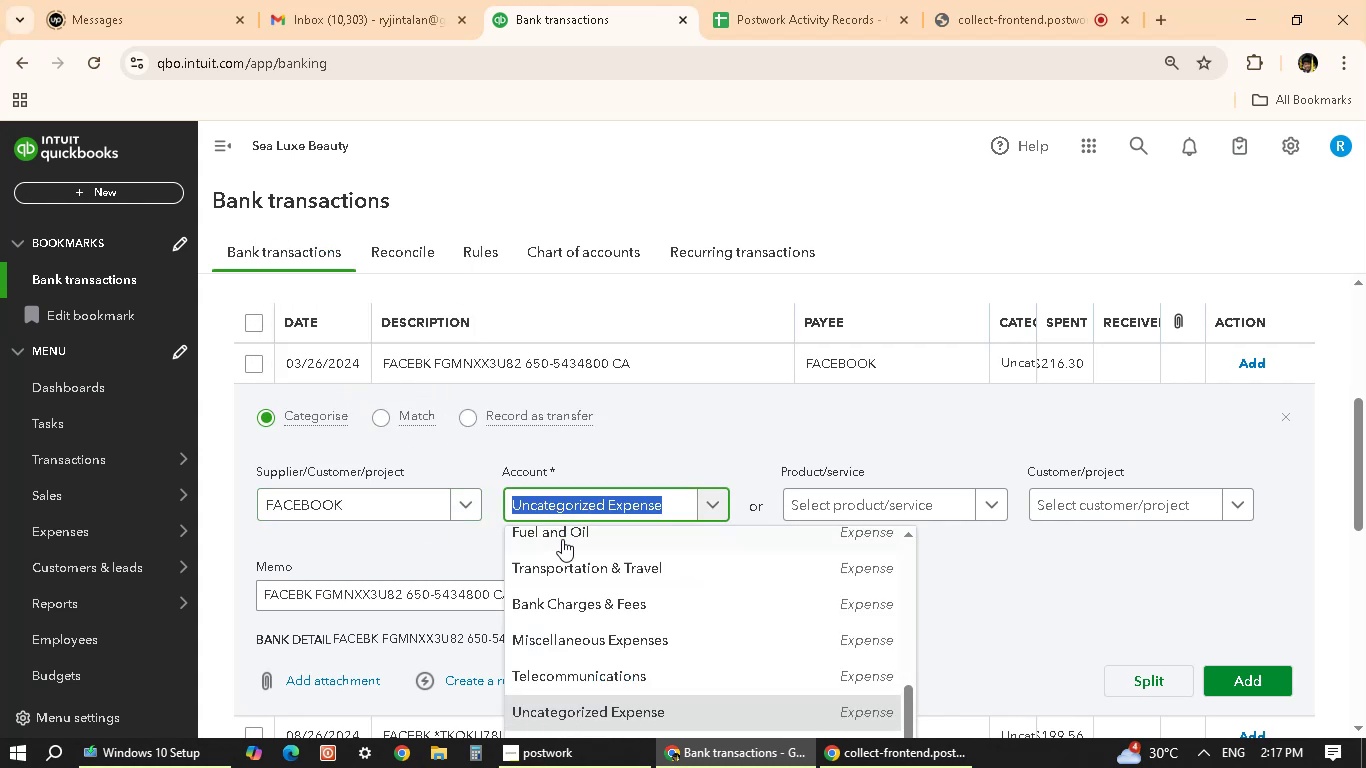 
scroll: coordinate [587, 637], scroll_direction: up, amount: 4.0
 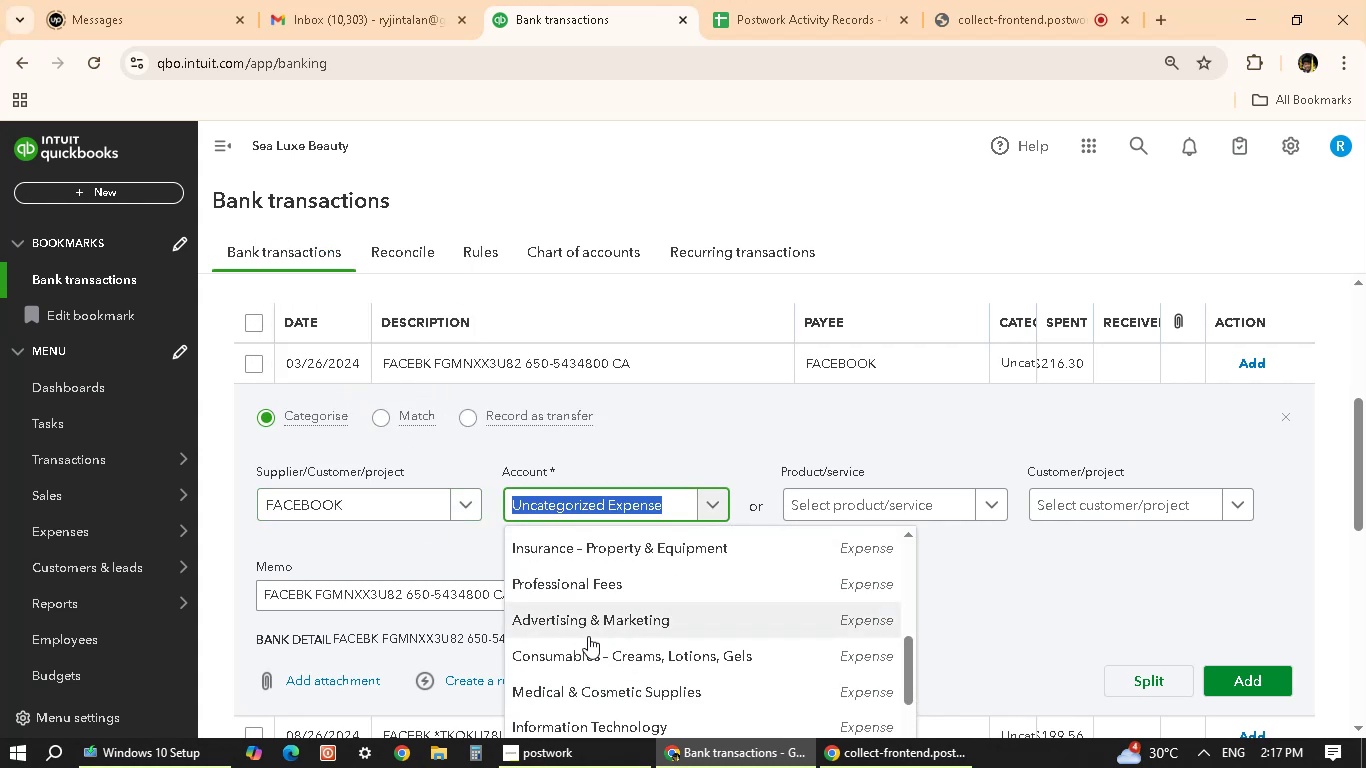 
left_click([604, 616])
 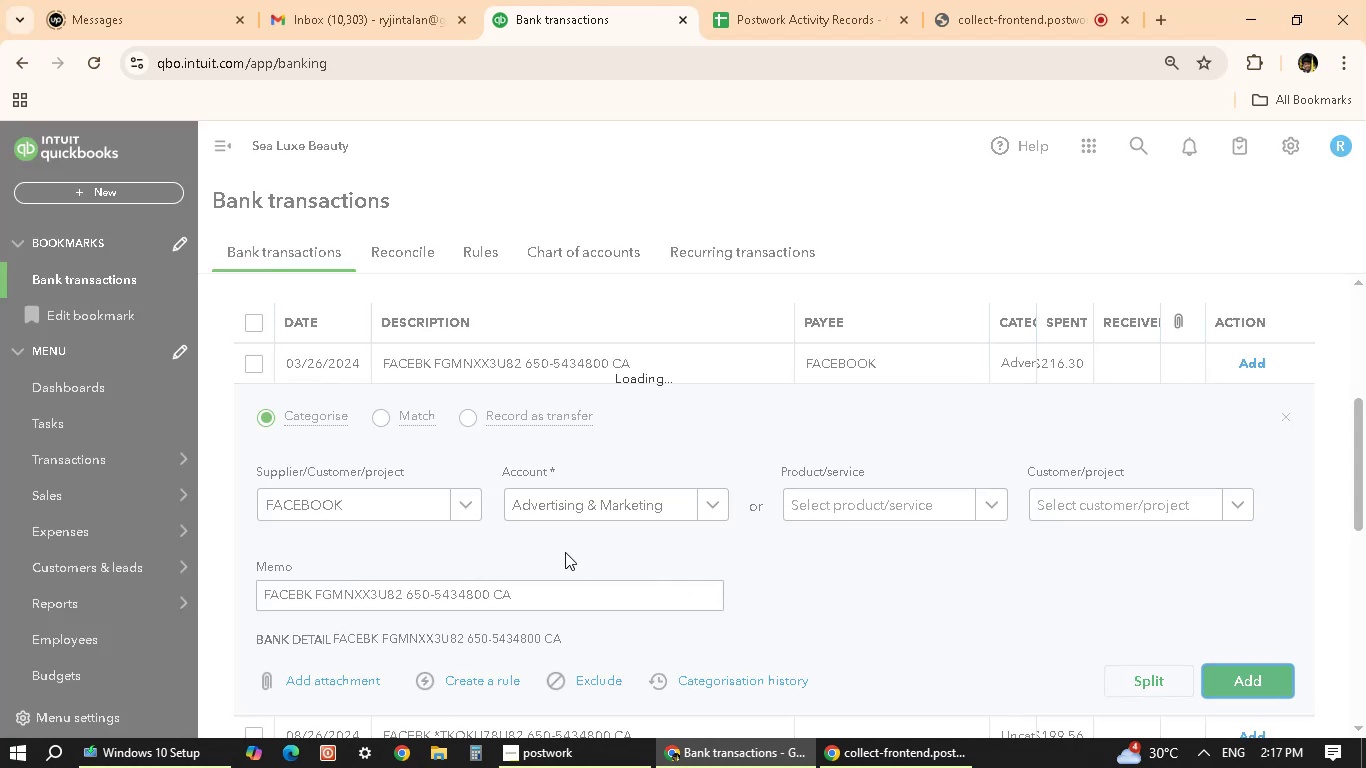 
scroll: coordinate [476, 514], scroll_direction: up, amount: 1.0
 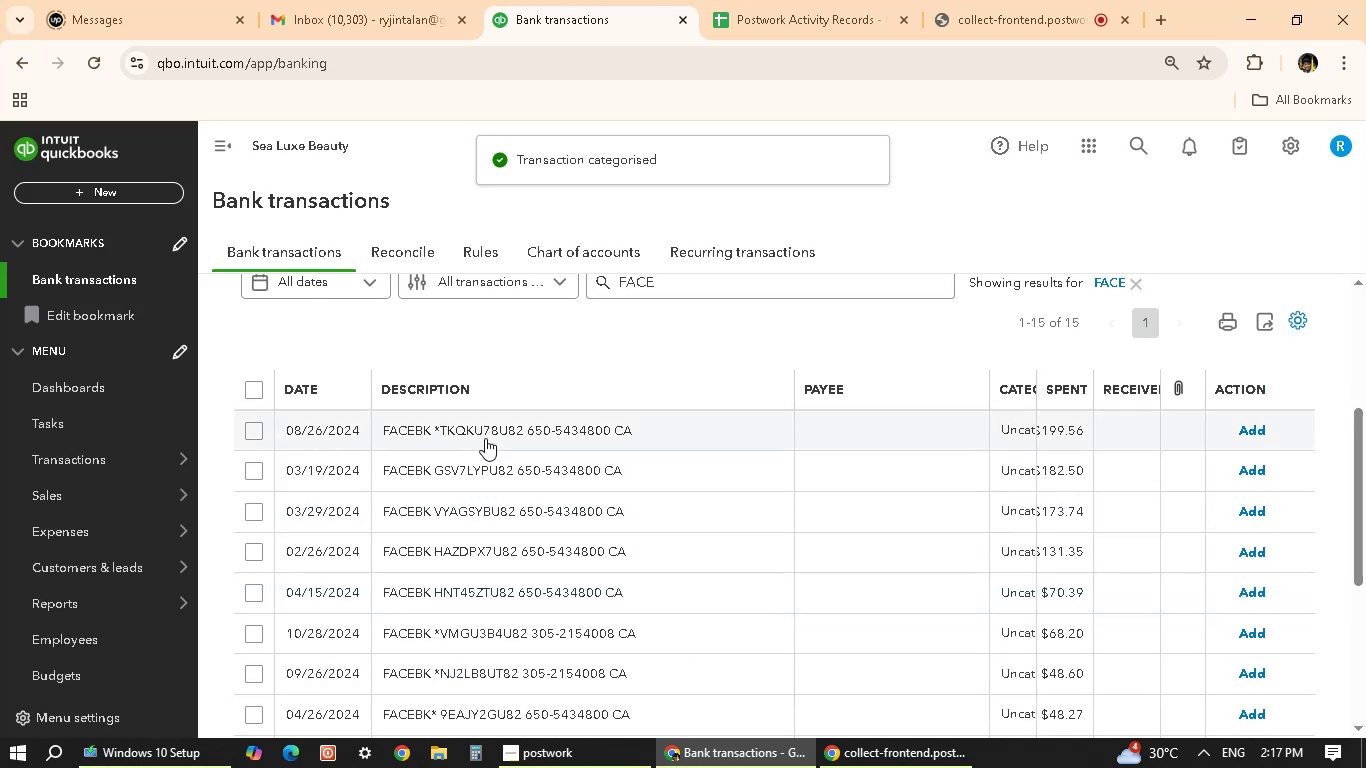 
left_click([486, 437])
 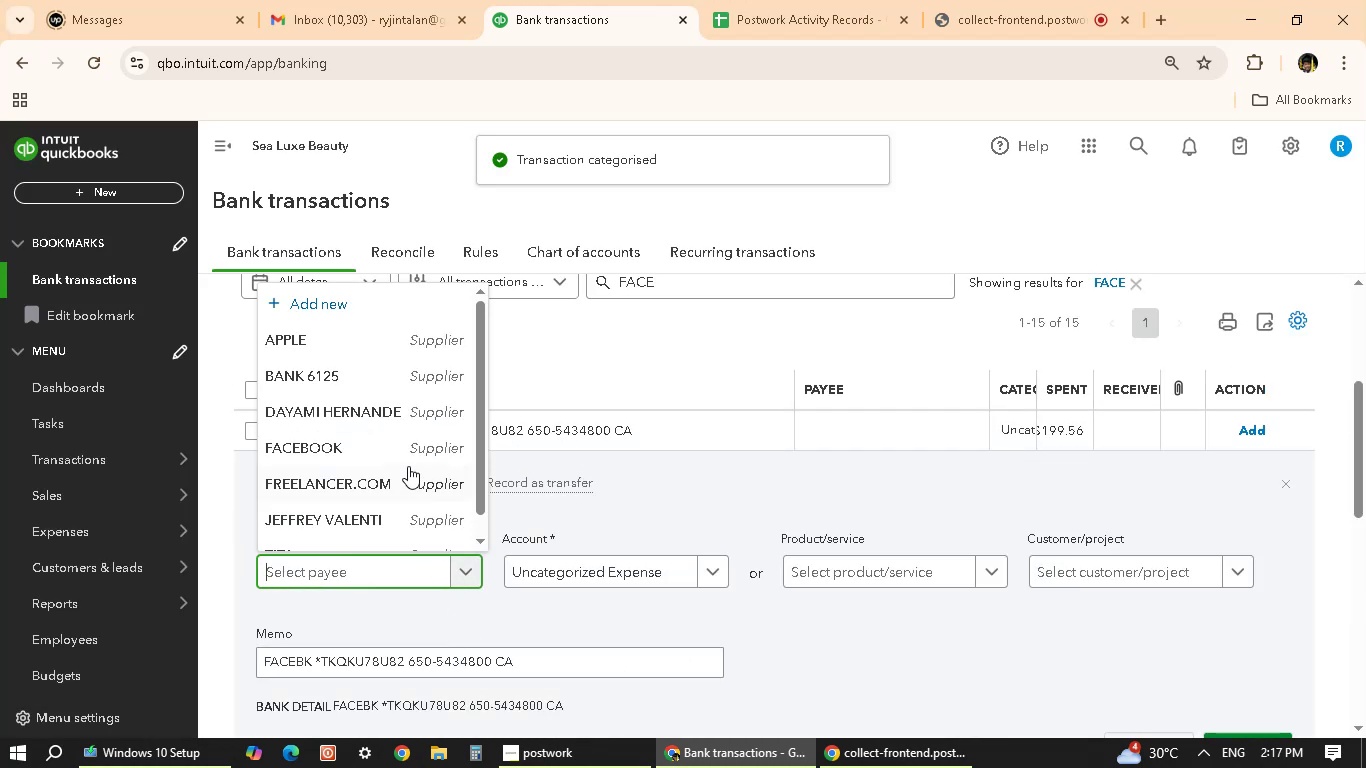 
left_click([388, 437])
 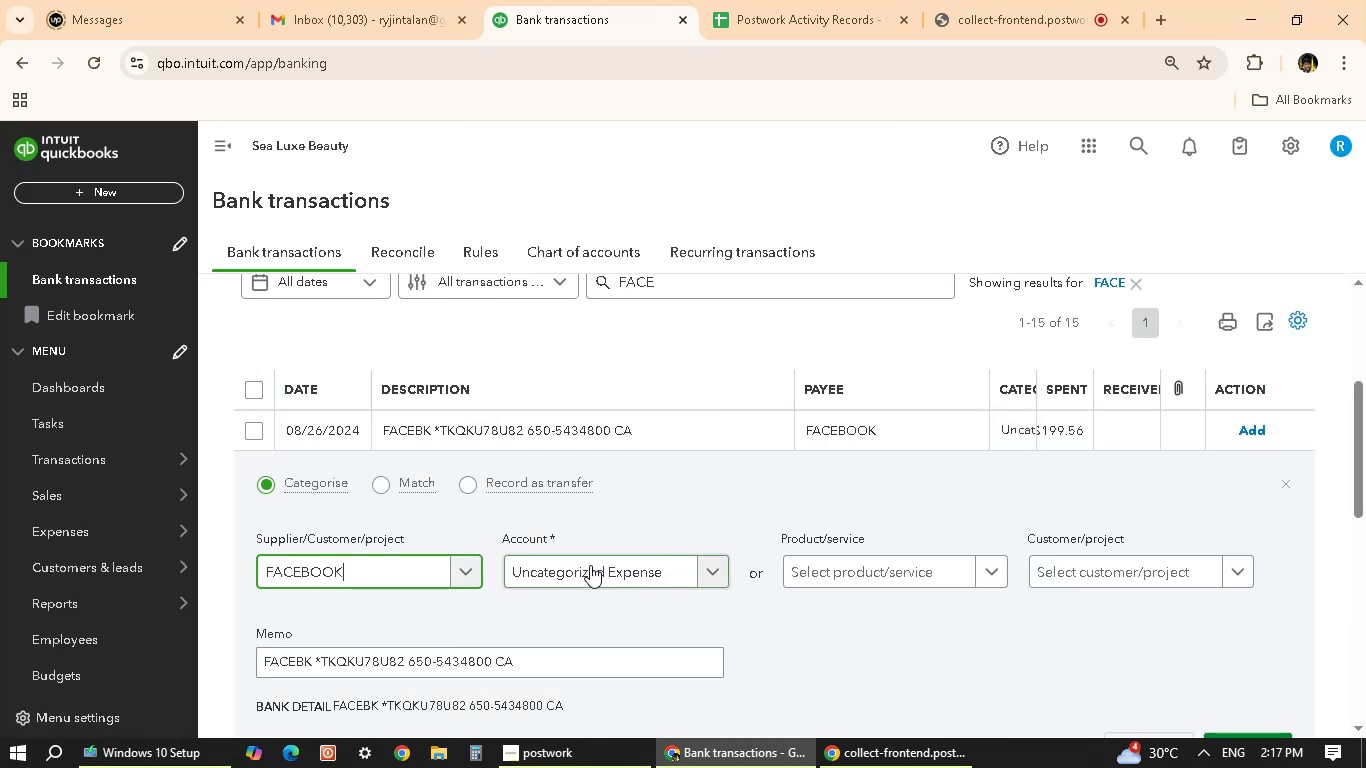 
left_click([591, 566])
 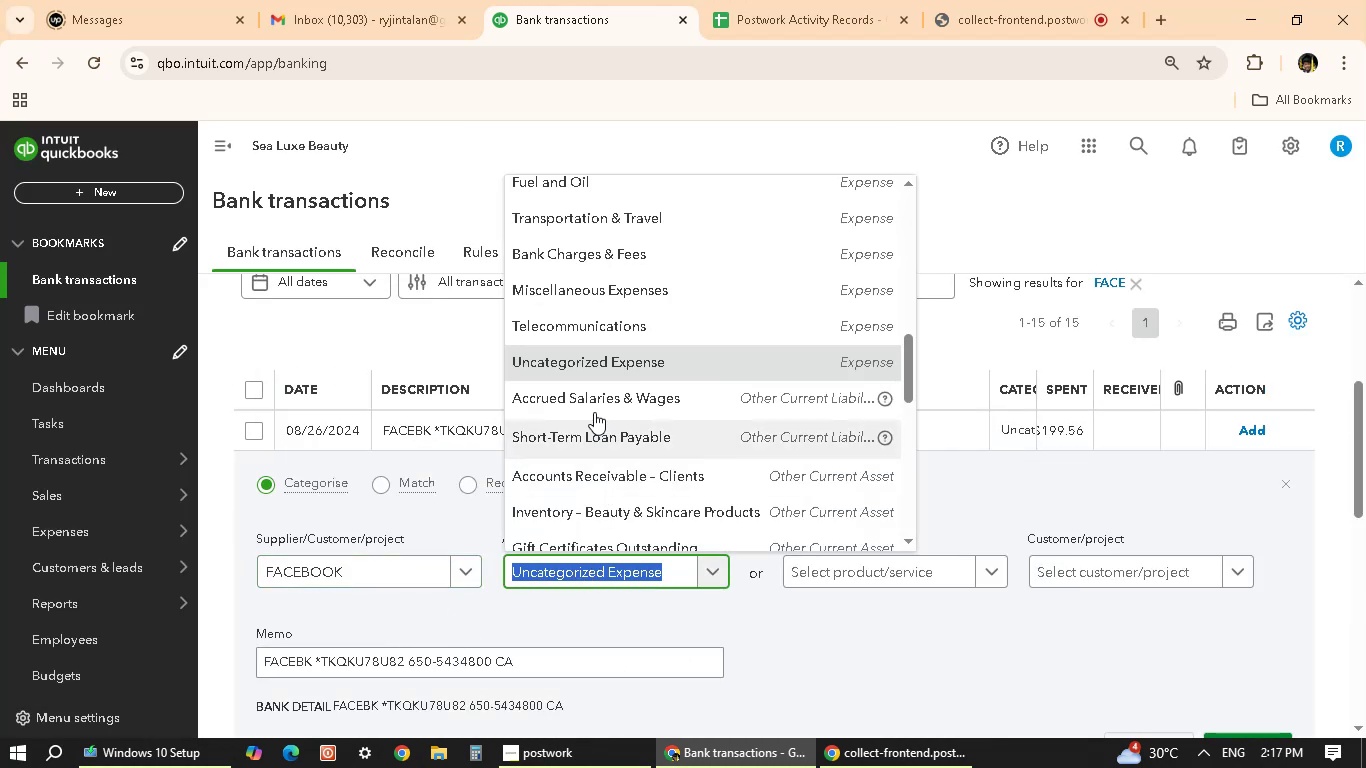 
scroll: coordinate [580, 352], scroll_direction: up, amount: 3.0
 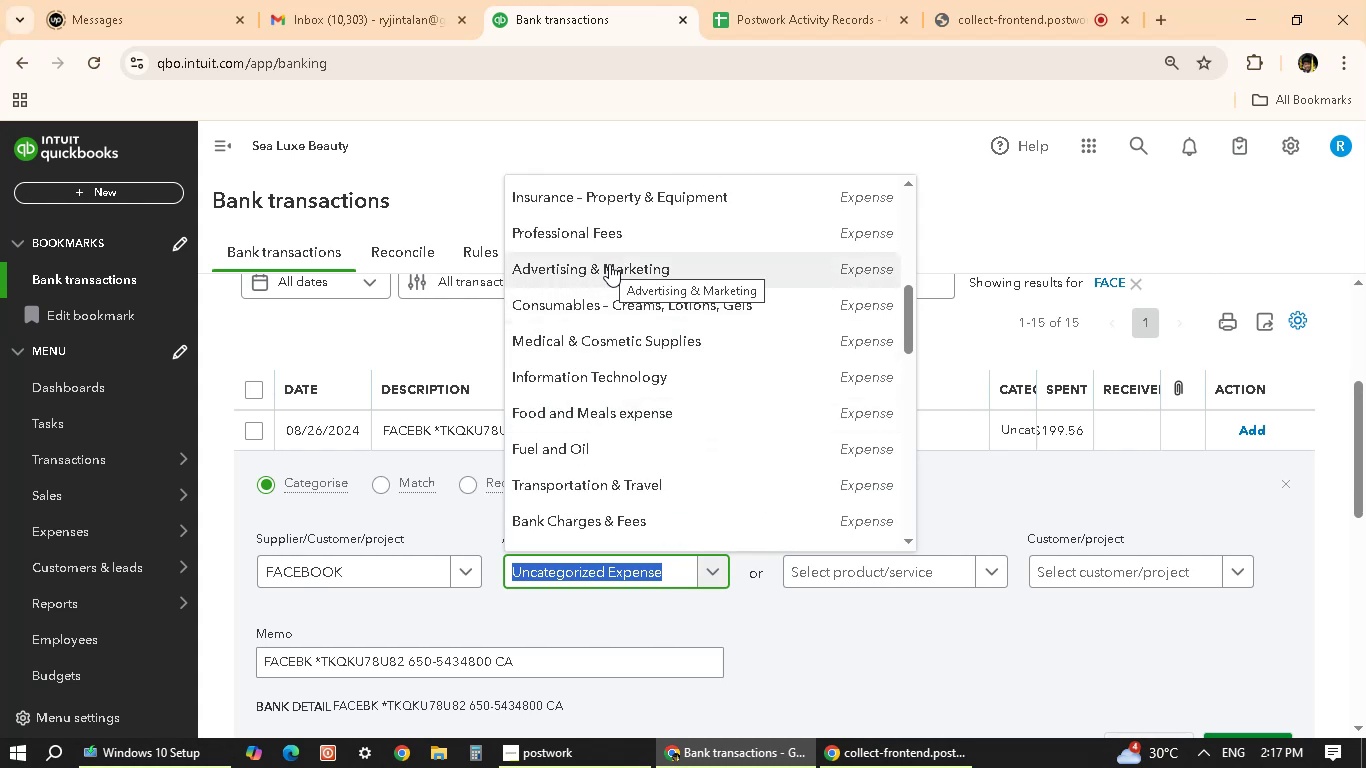 
left_click([609, 264])
 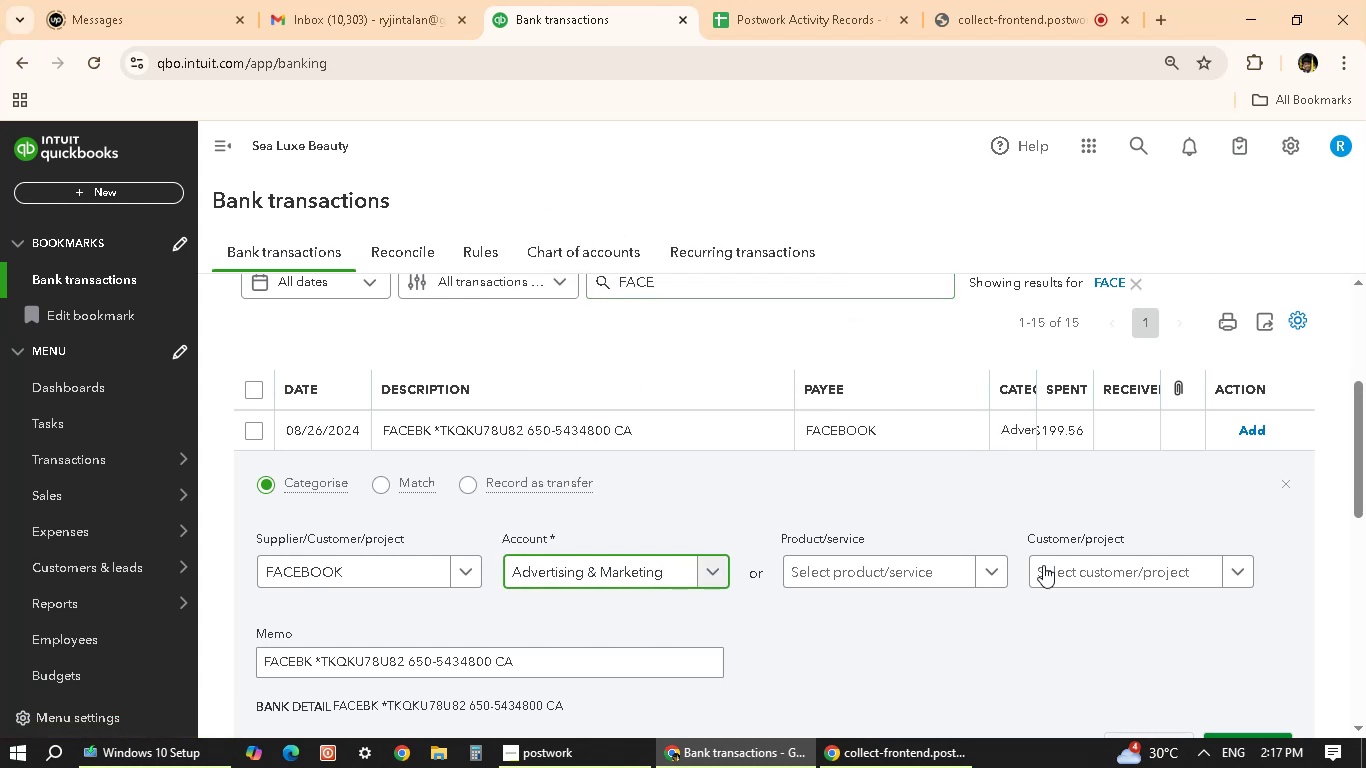 
scroll: coordinate [947, 681], scroll_direction: down, amount: 2.0
 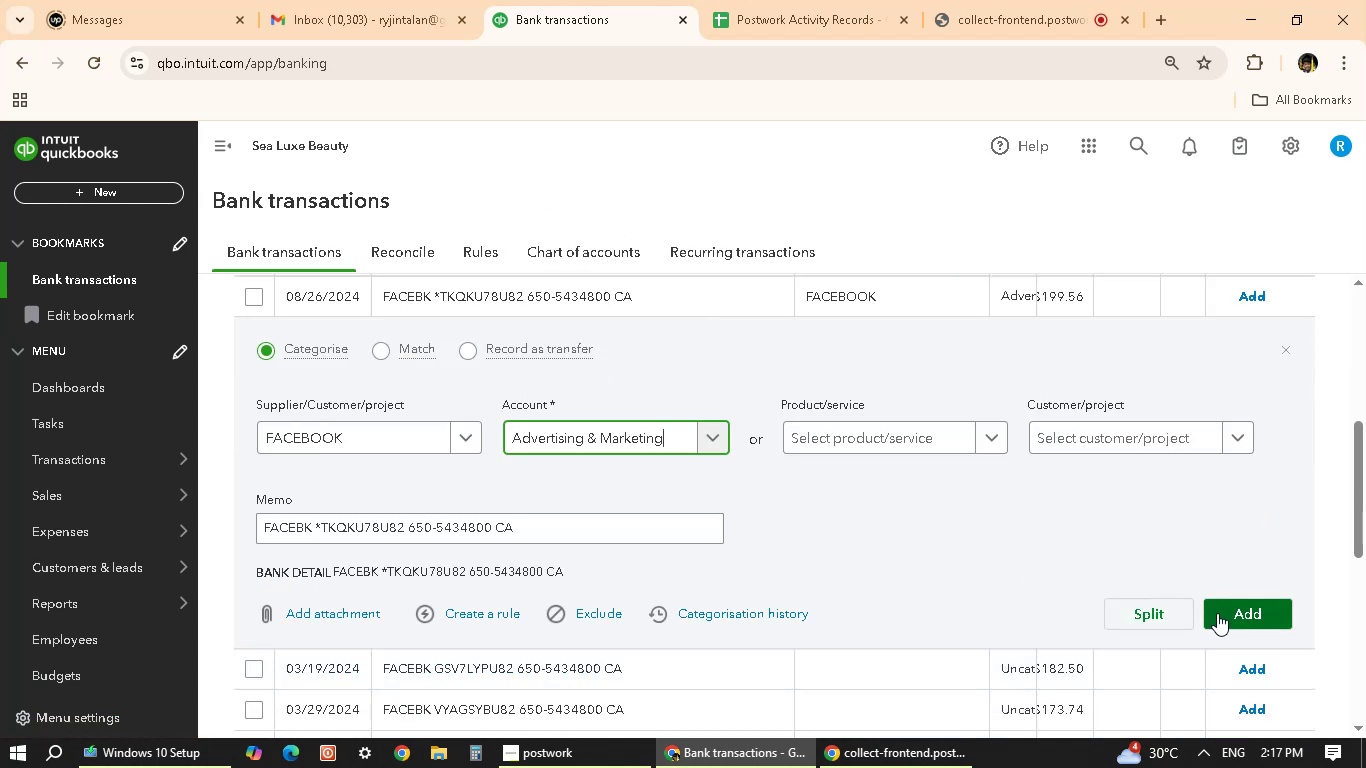 
left_click([1217, 613])
 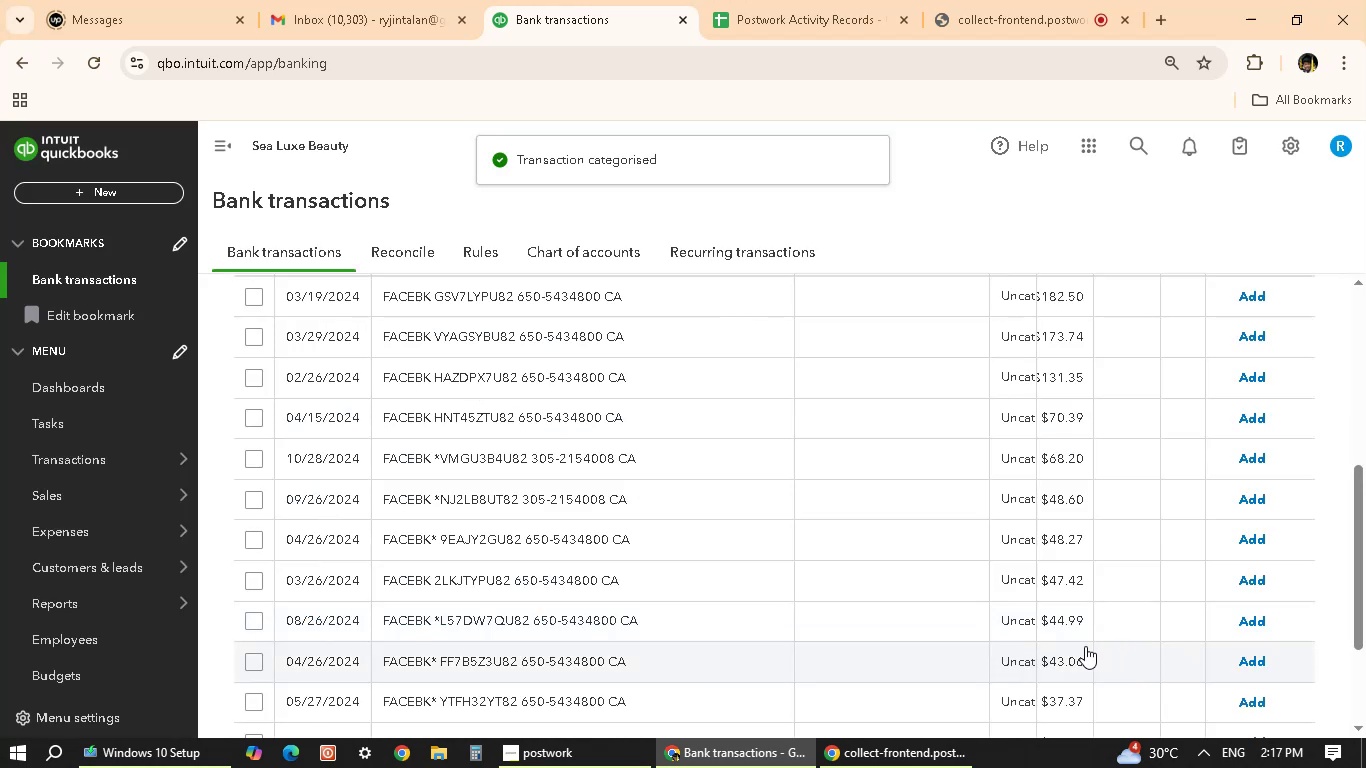 
wait(6.54)
 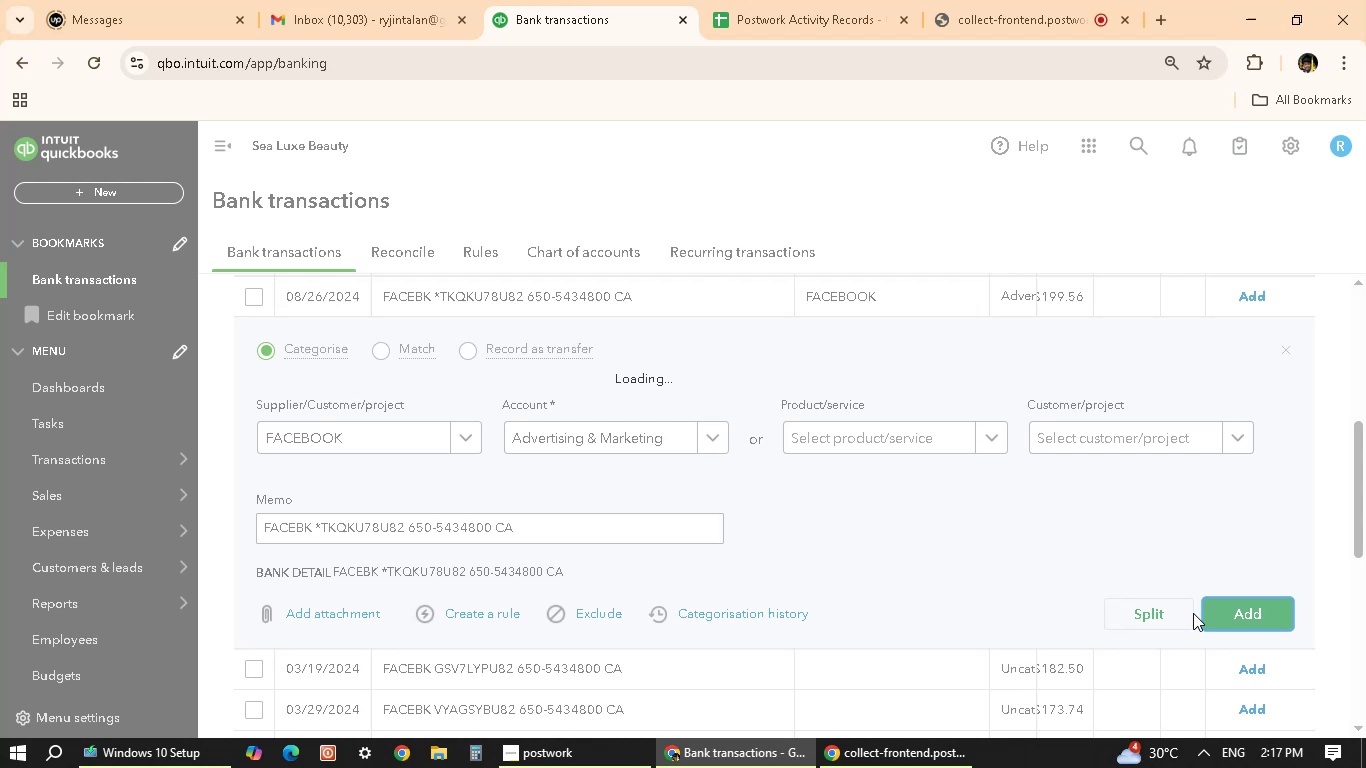 
left_click([721, 301])
 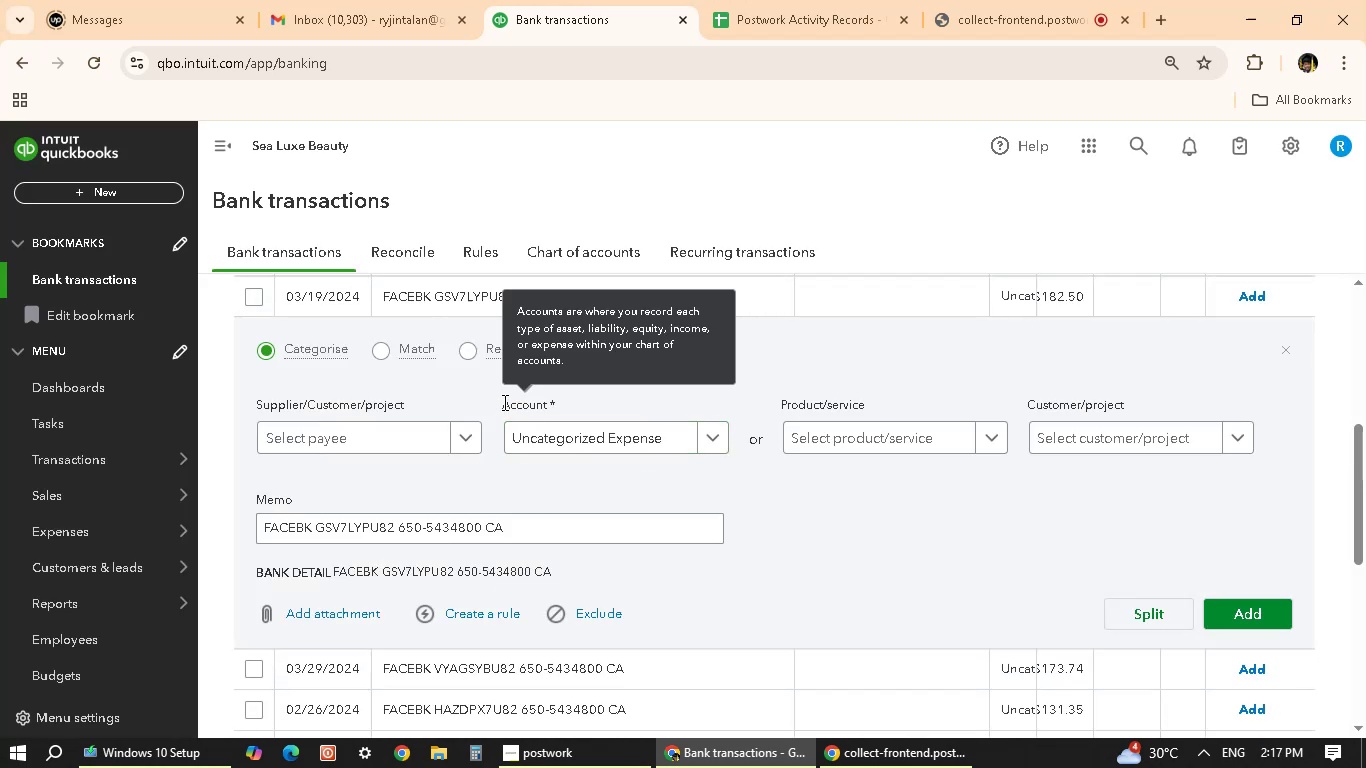 
left_click([454, 440])
 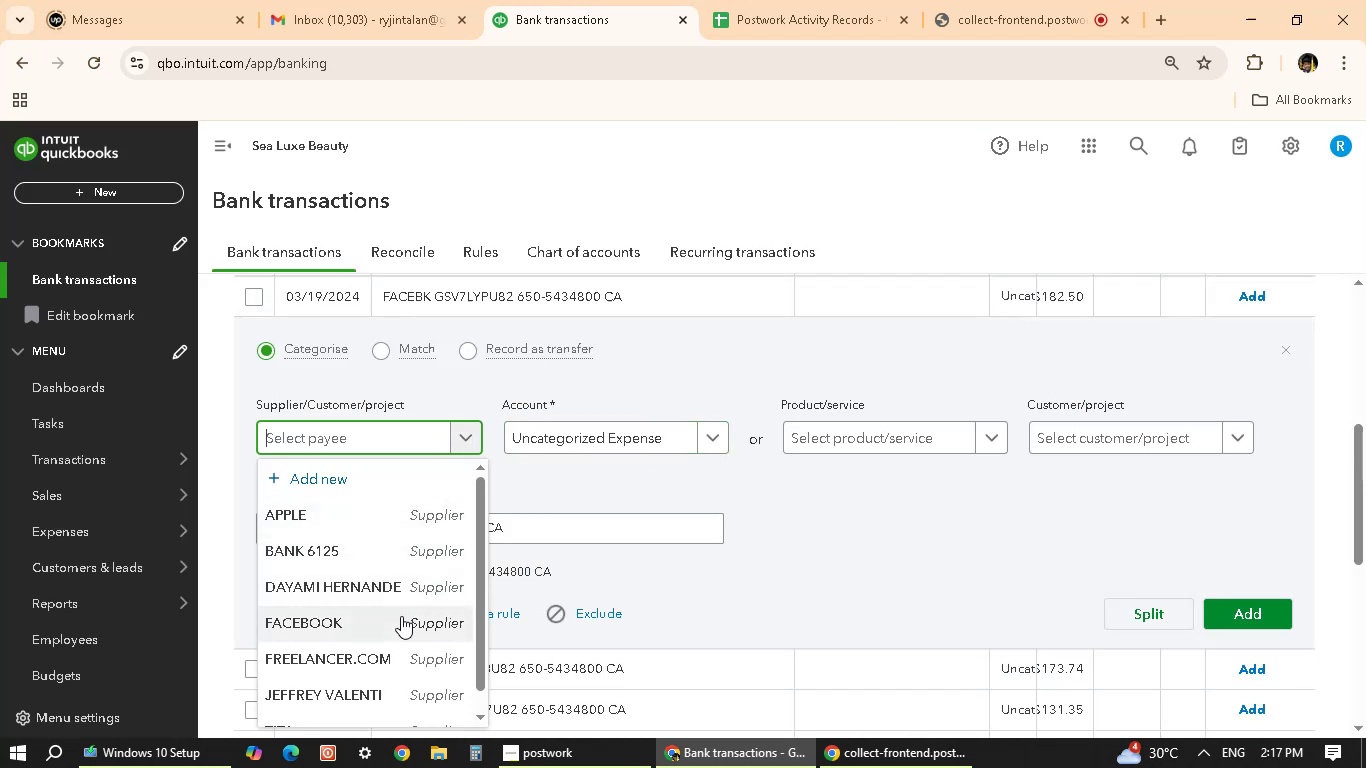 
left_click([401, 619])
 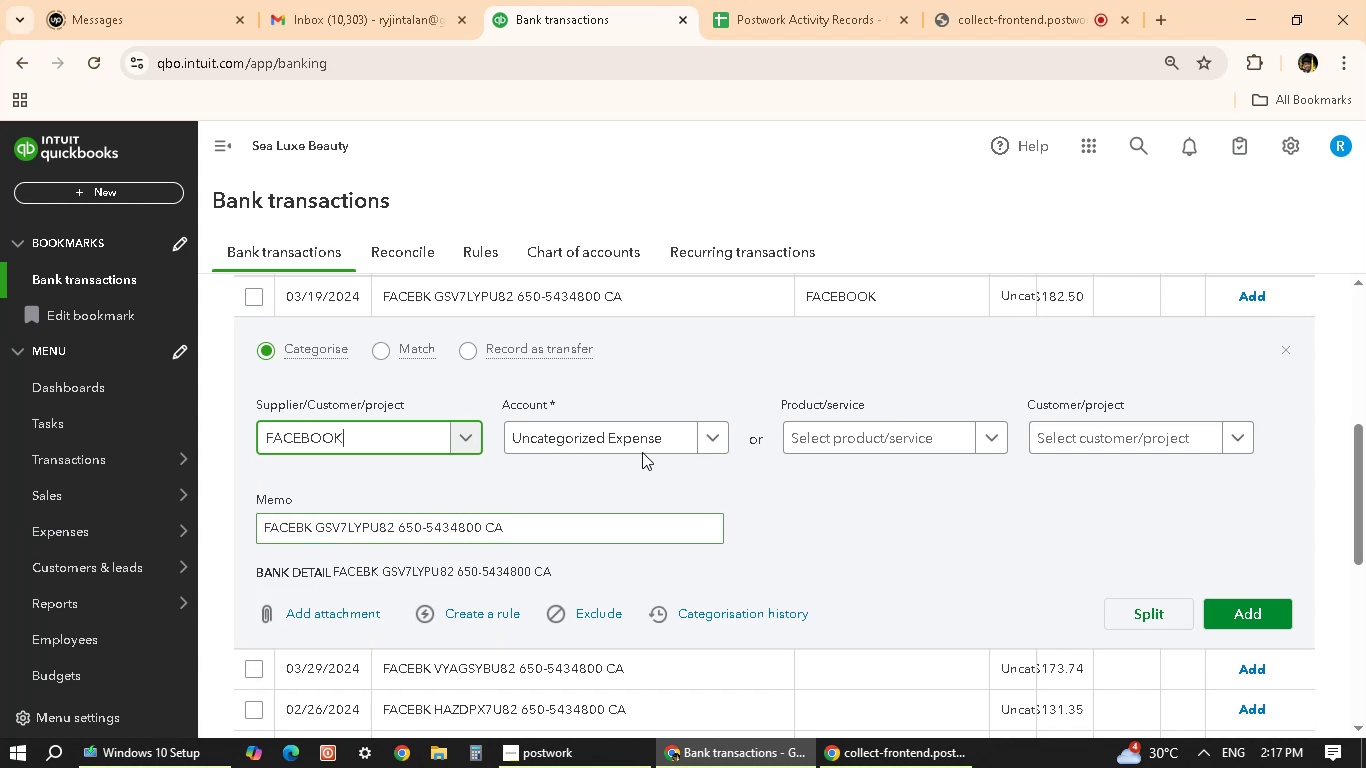 
left_click([650, 439])
 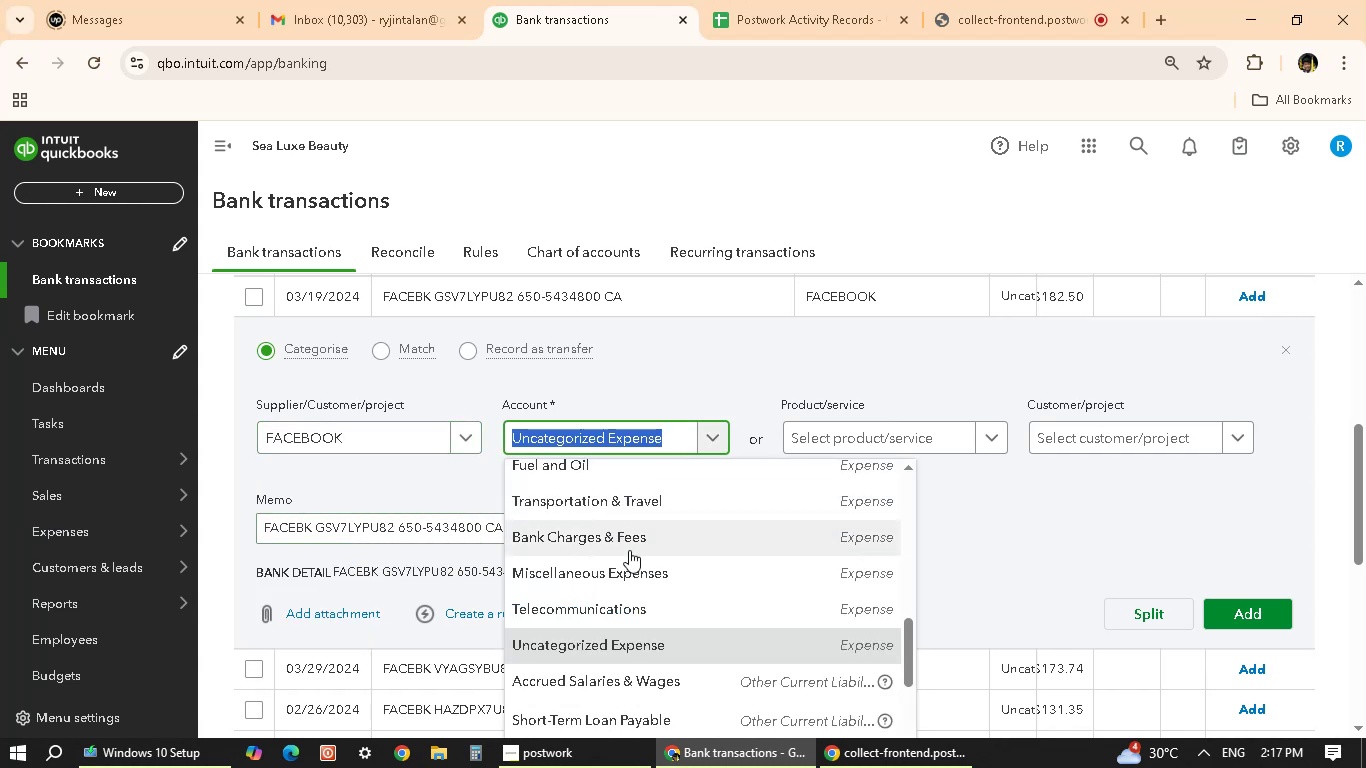 
scroll: coordinate [665, 541], scroll_direction: up, amount: 3.0
 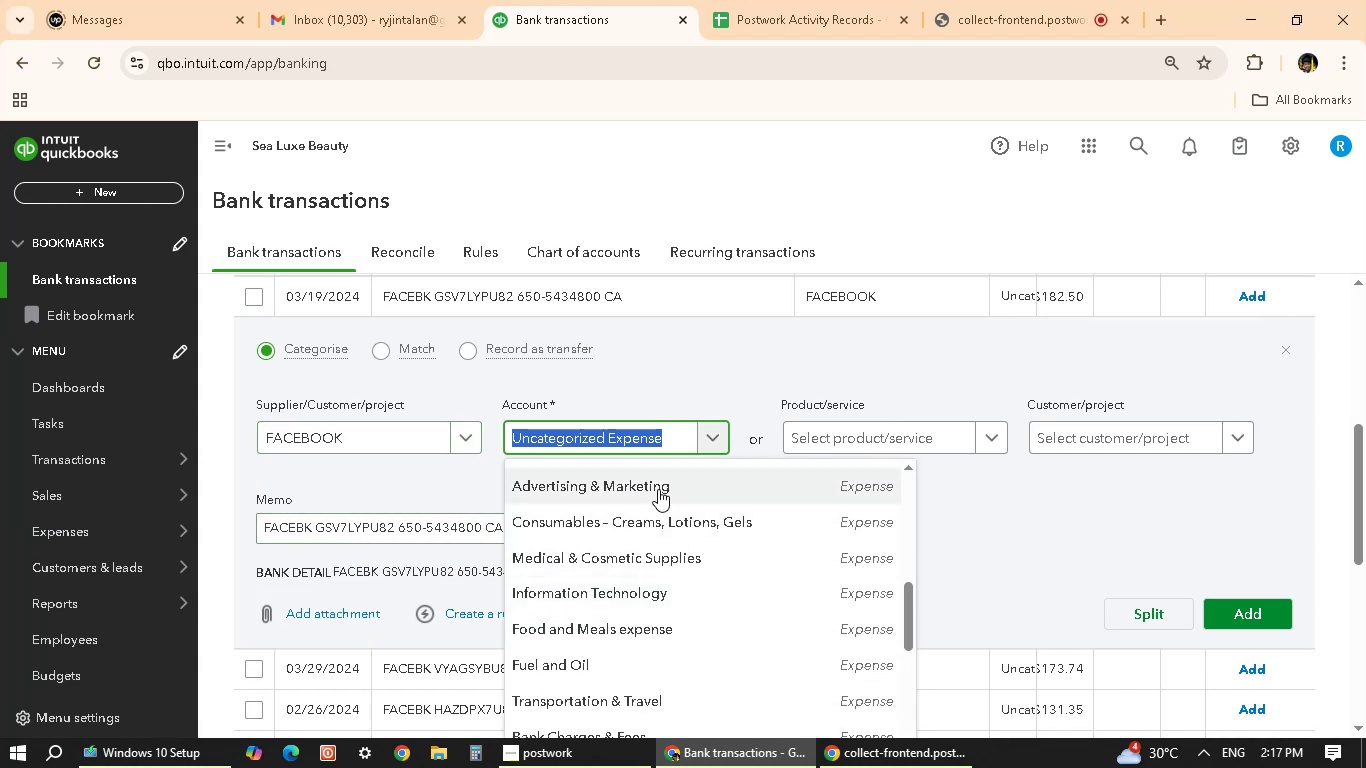 
left_click([658, 489])
 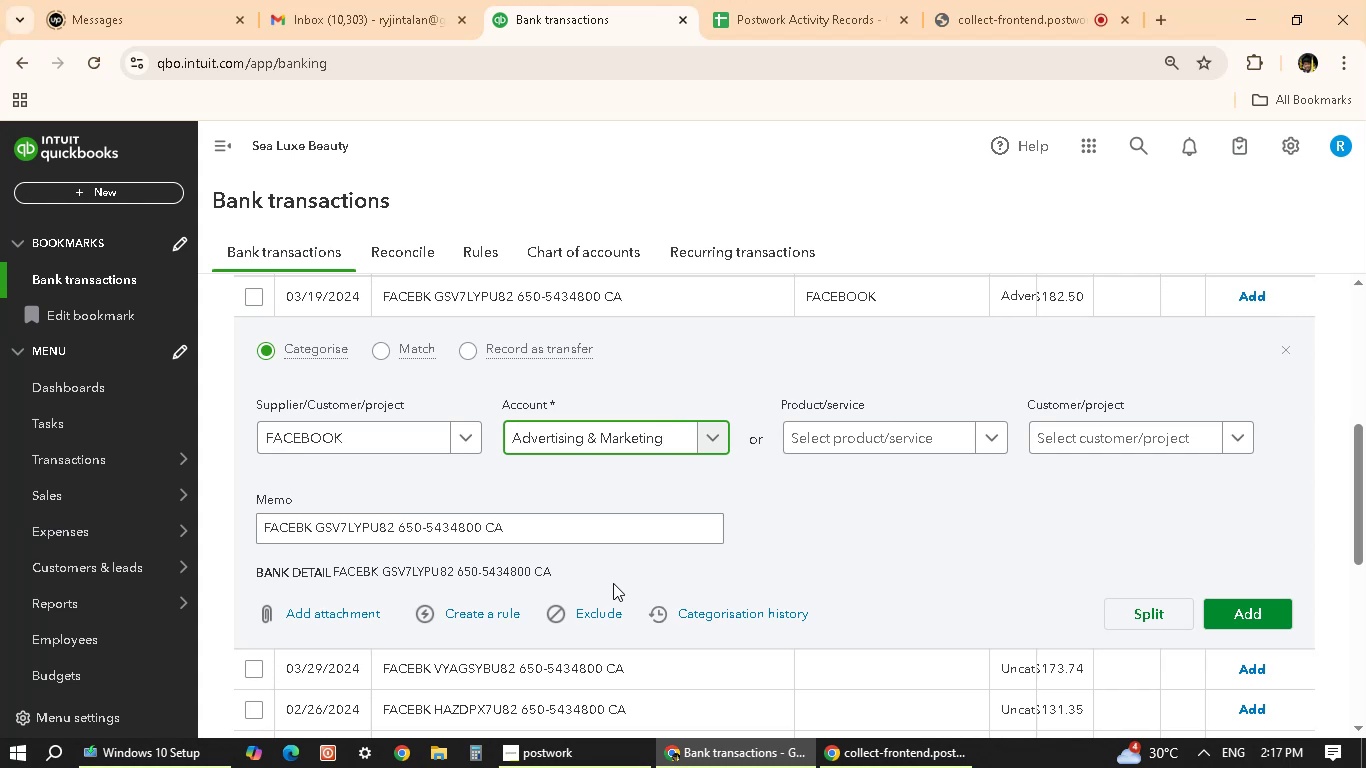 
wait(12.47)
 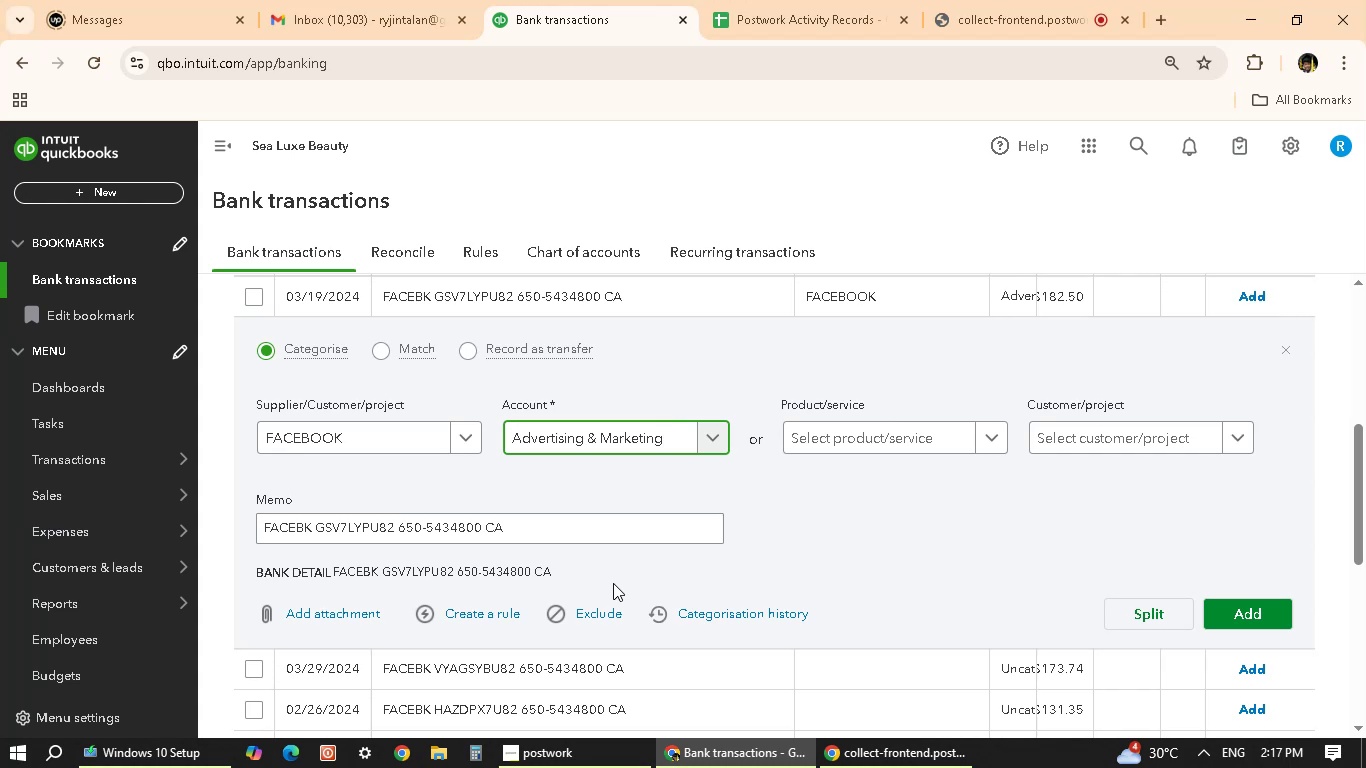 
left_click([1244, 615])
 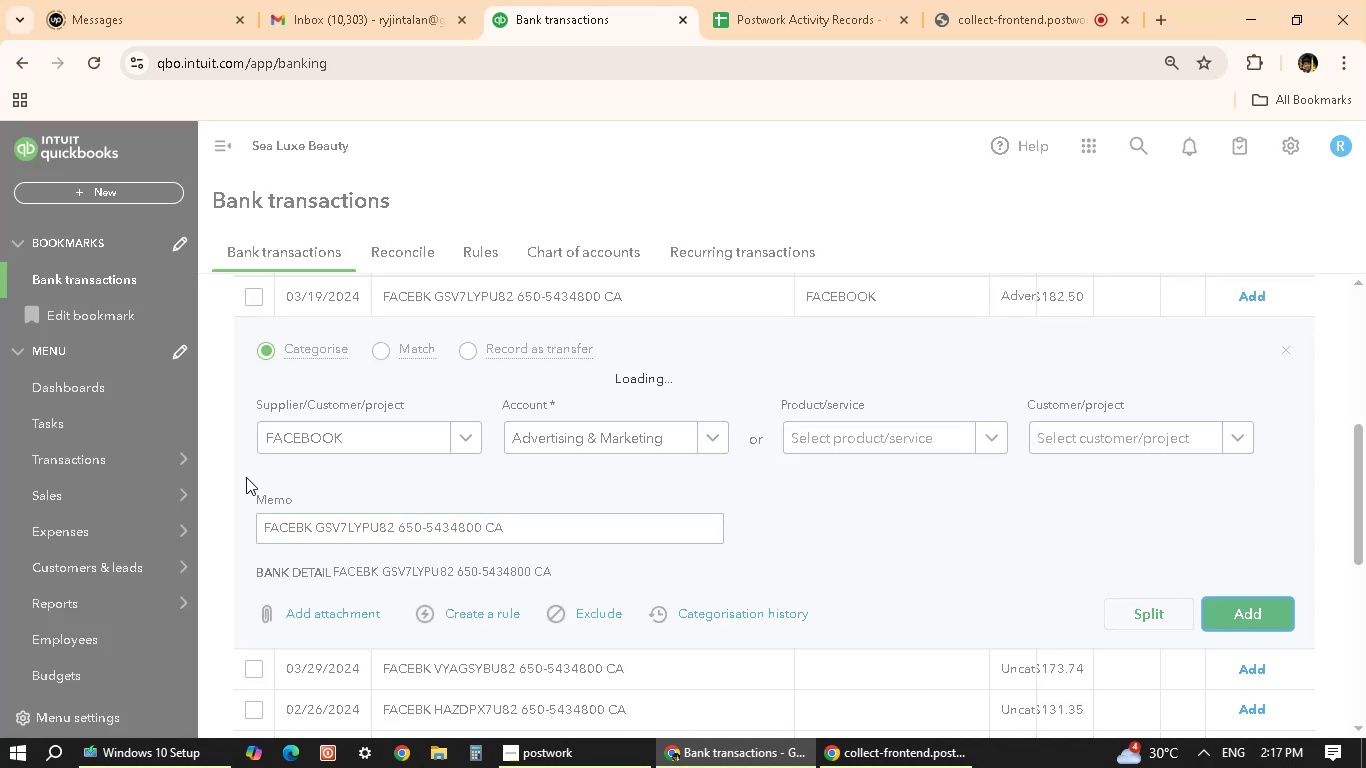 
mouse_move([289, 436])
 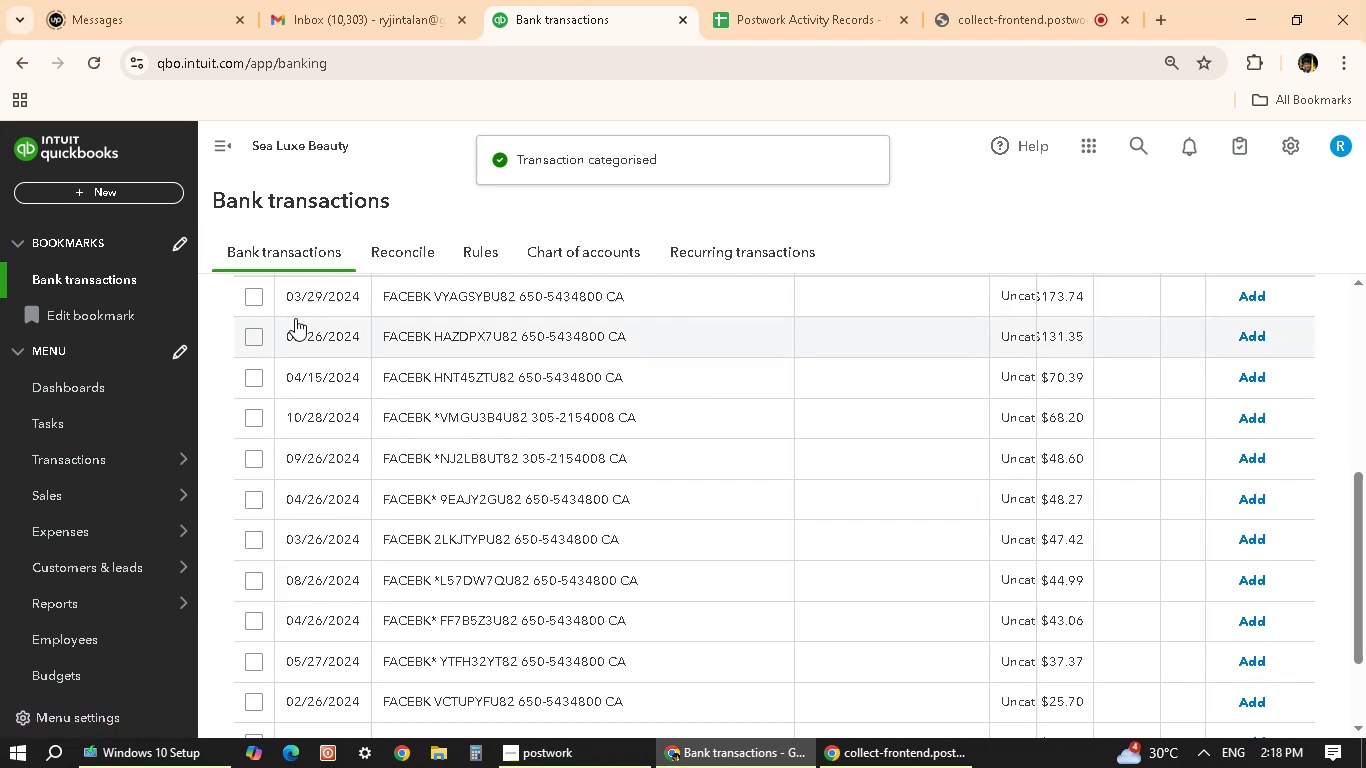 
scroll: coordinate [378, 411], scroll_direction: up, amount: 1.0
 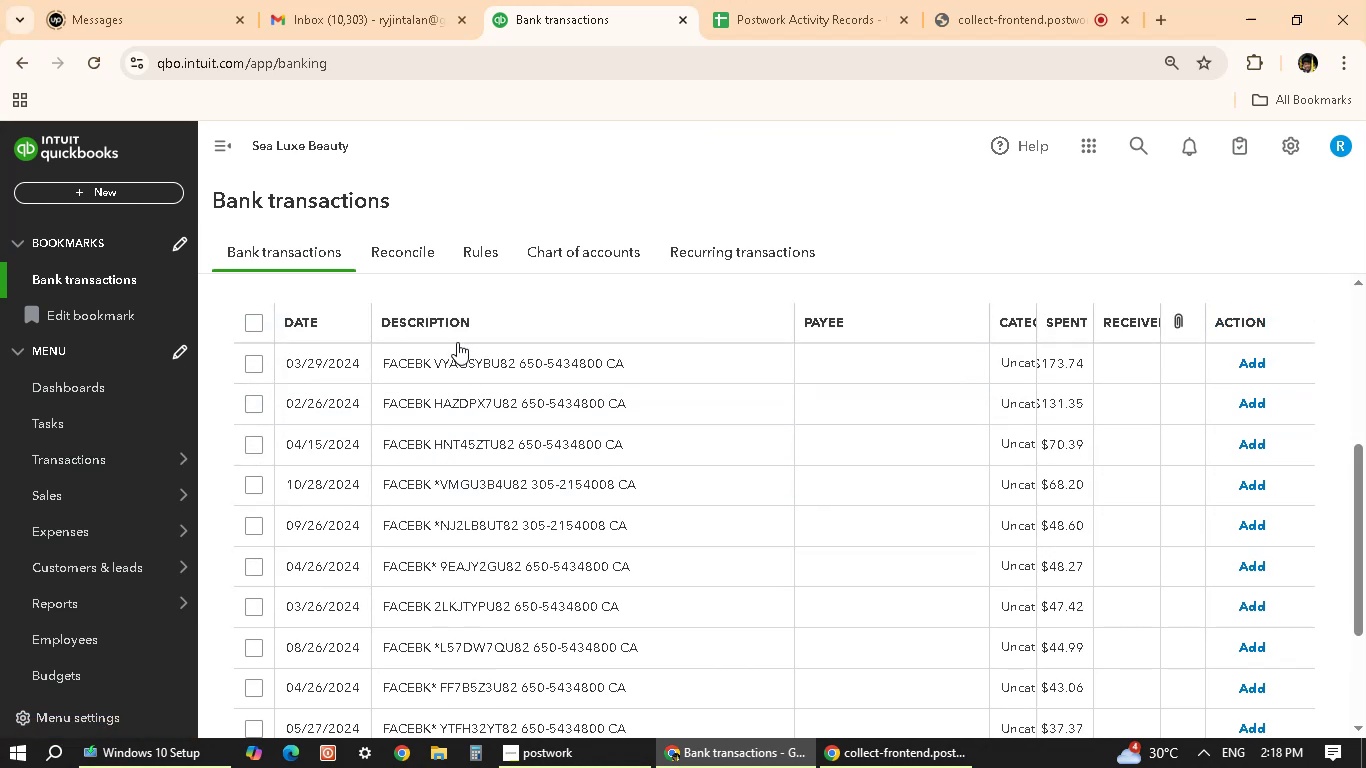 
left_click([457, 359])
 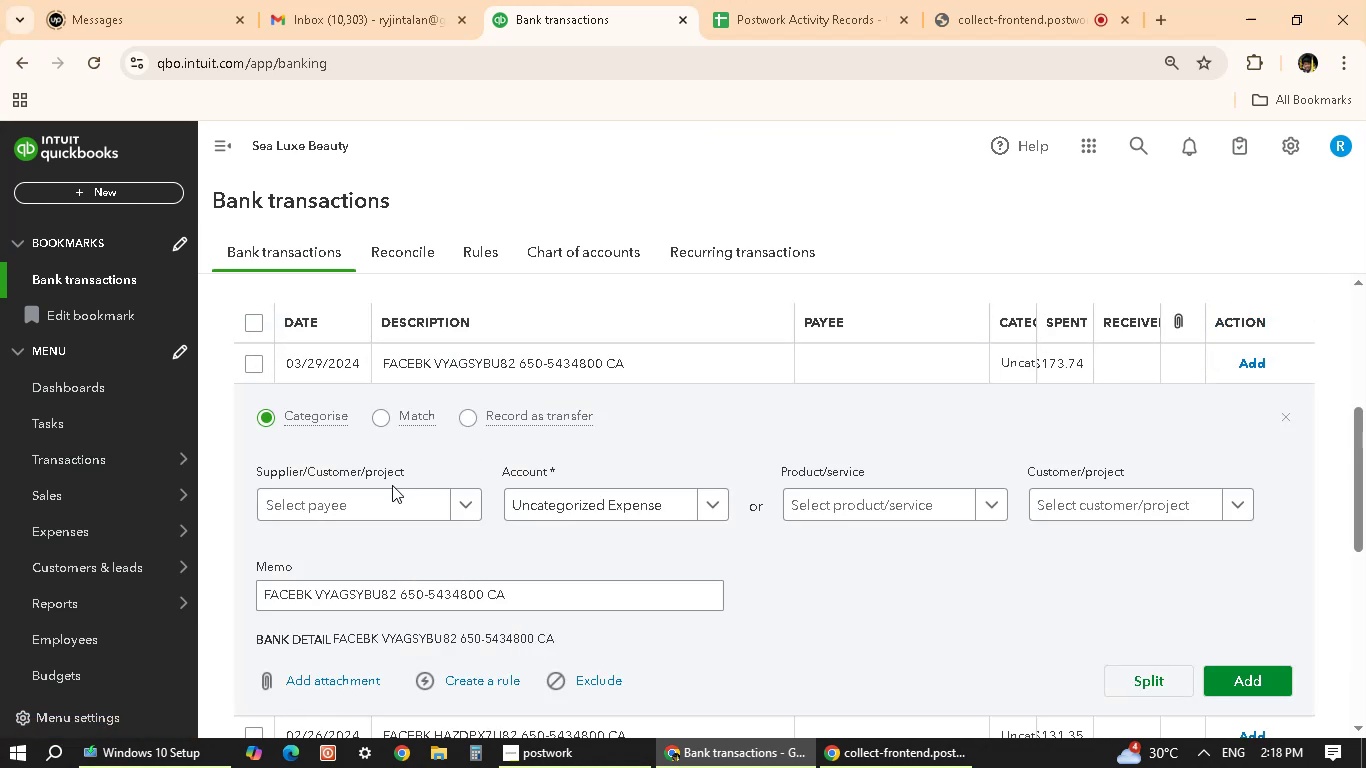 
left_click([392, 516])
 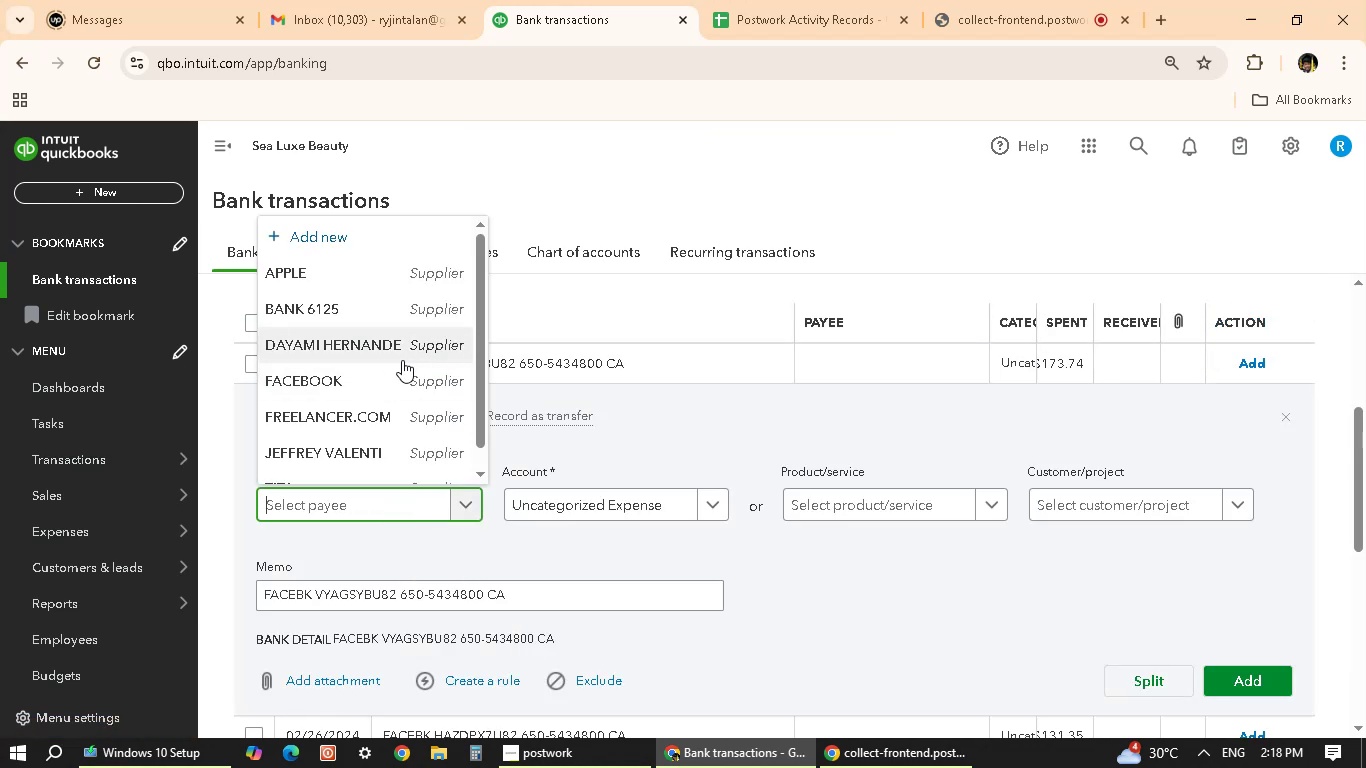 
left_click([398, 372])
 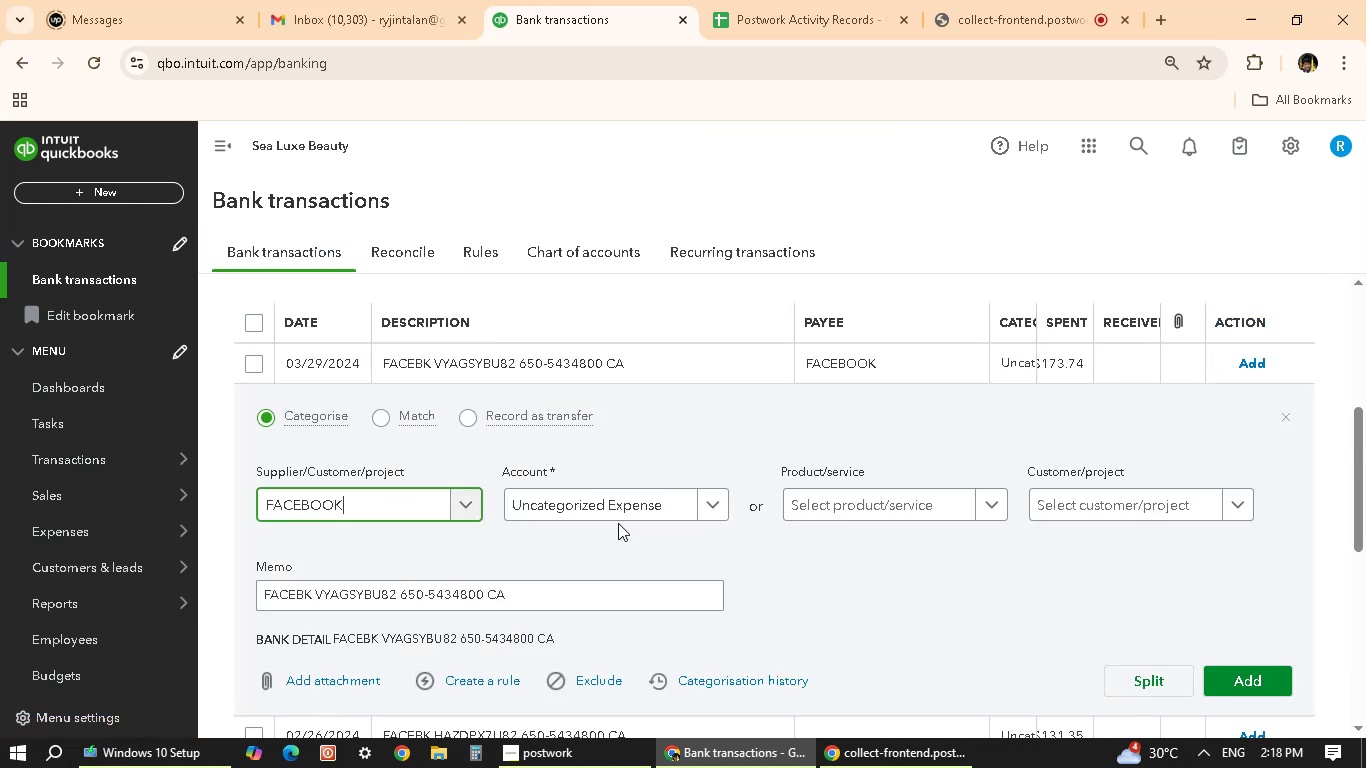 
left_click([618, 523])
 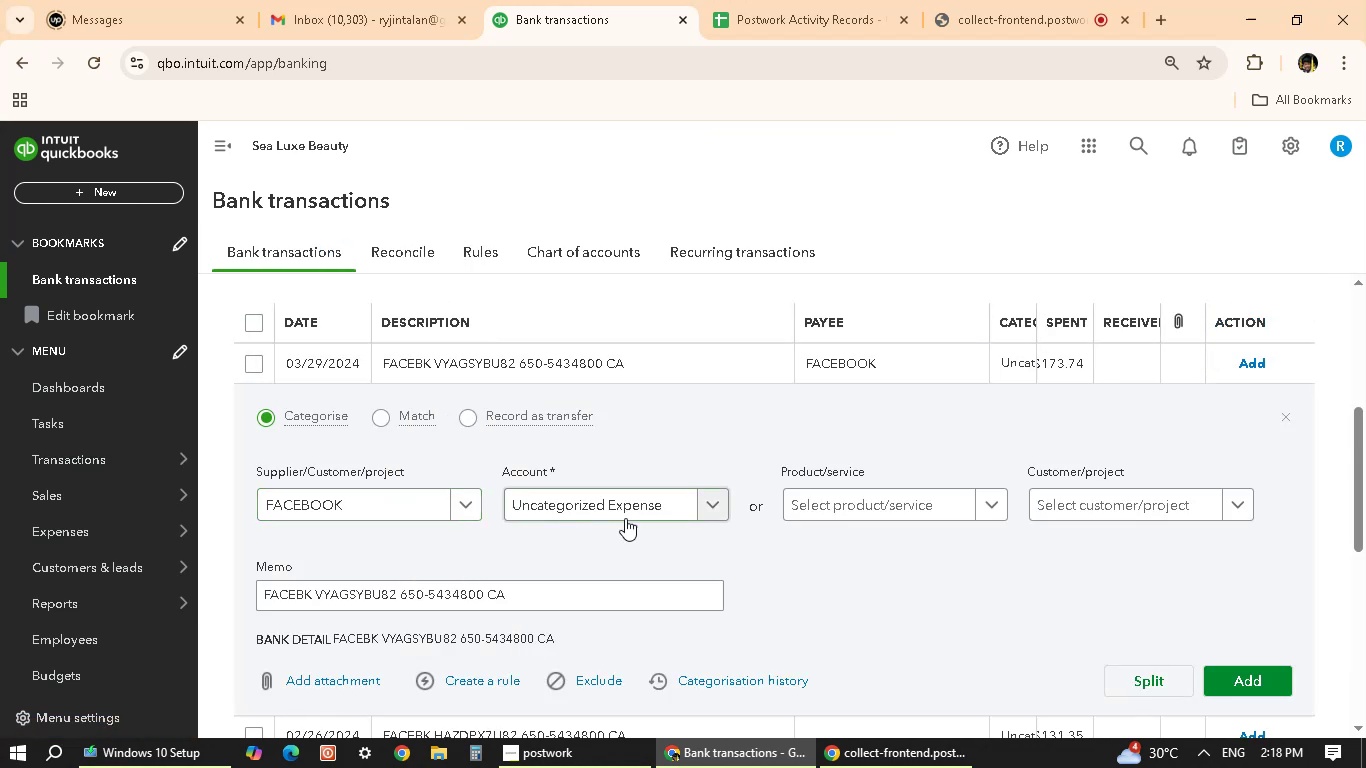 
left_click([625, 518])
 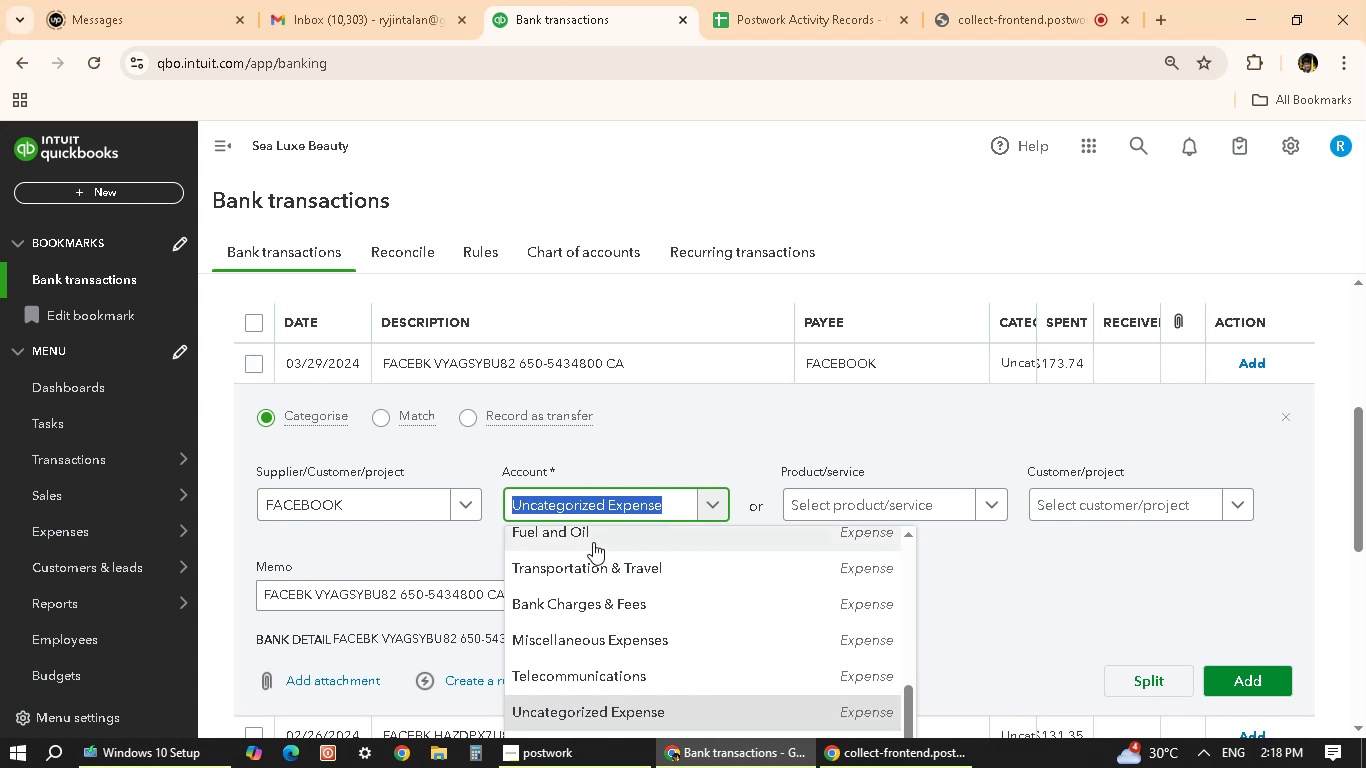 
scroll: coordinate [595, 600], scroll_direction: up, amount: 3.0
 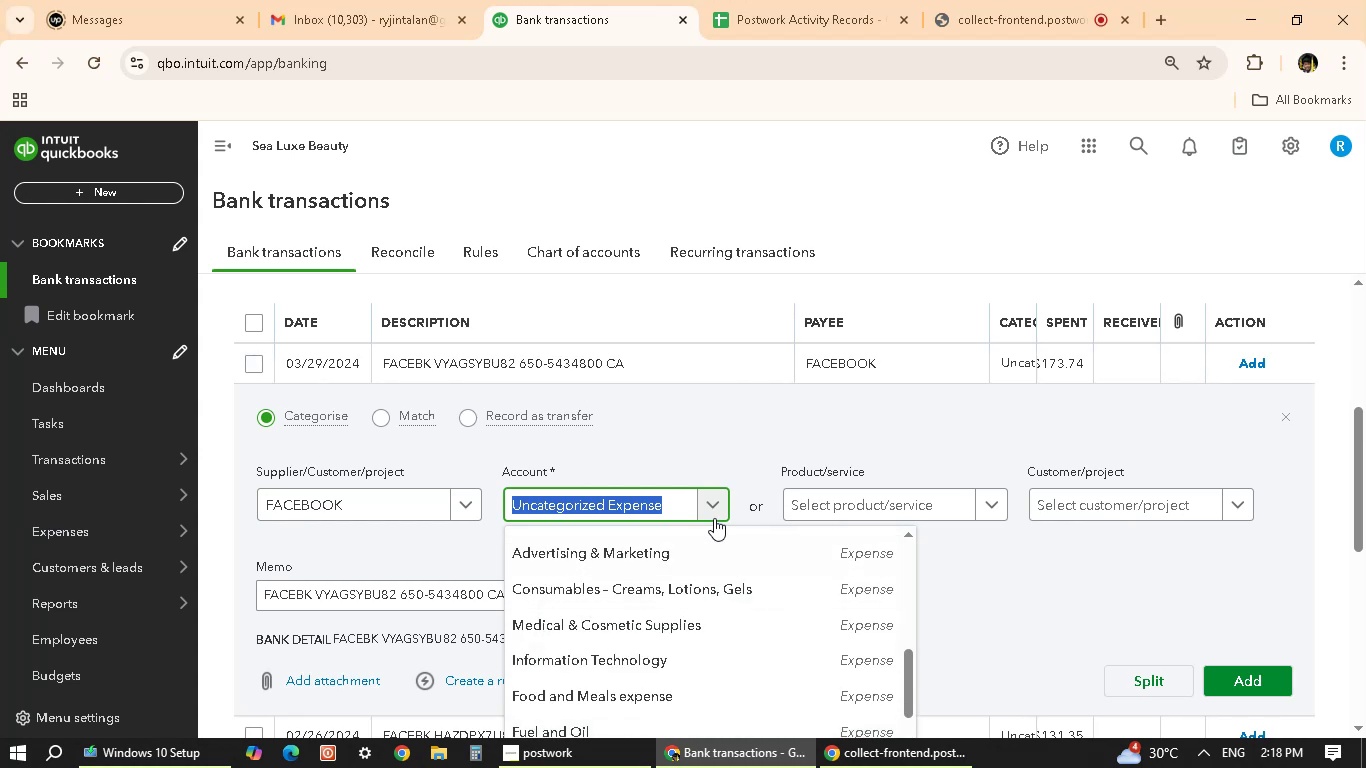 
left_click([715, 550])
 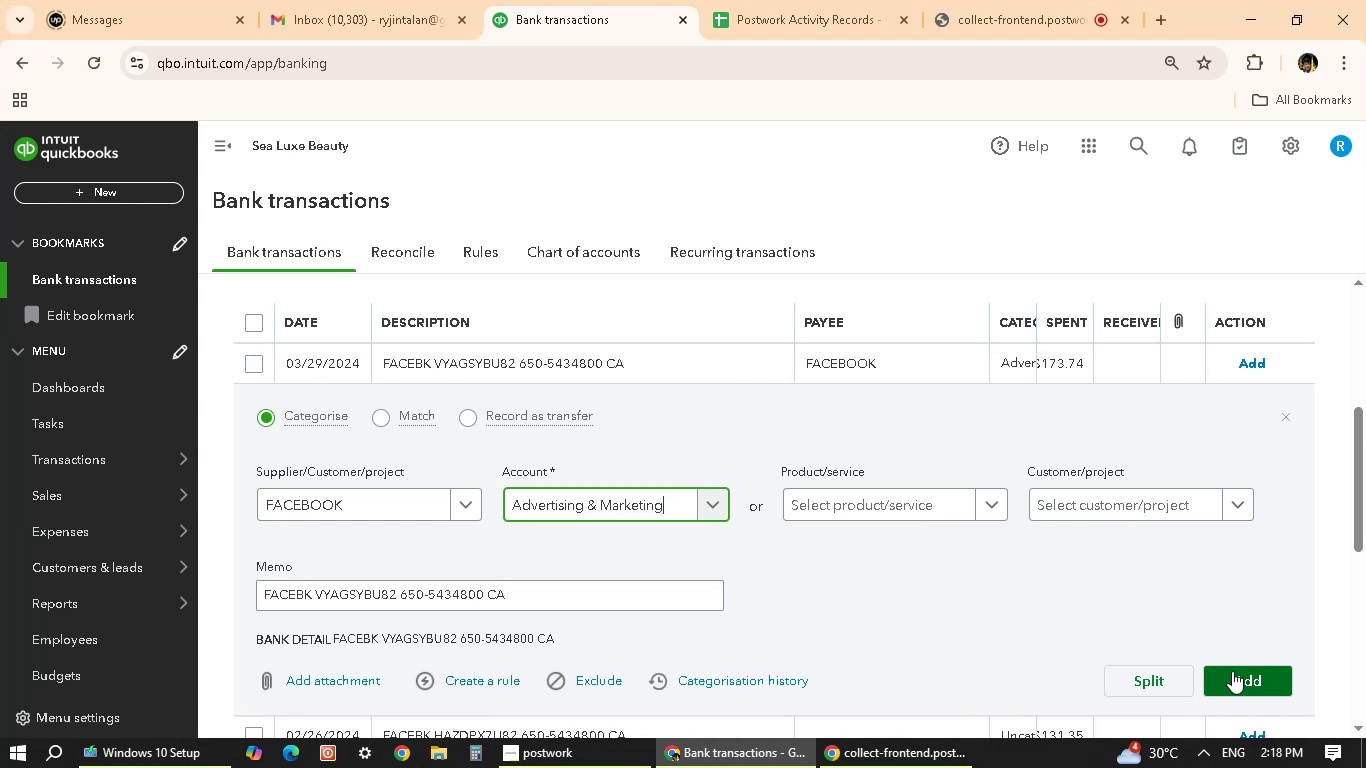 
left_click([1232, 671])
 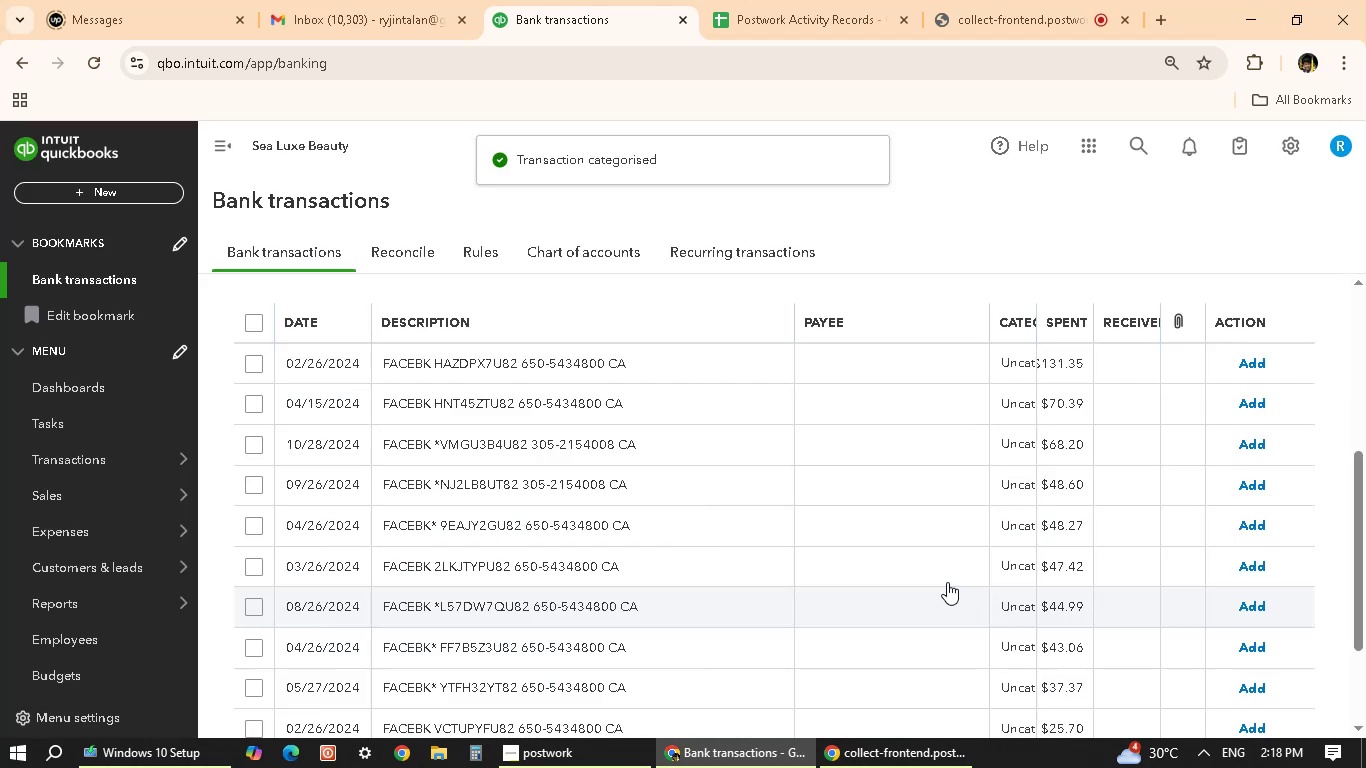 
scroll: coordinate [948, 579], scroll_direction: down, amount: 2.0
 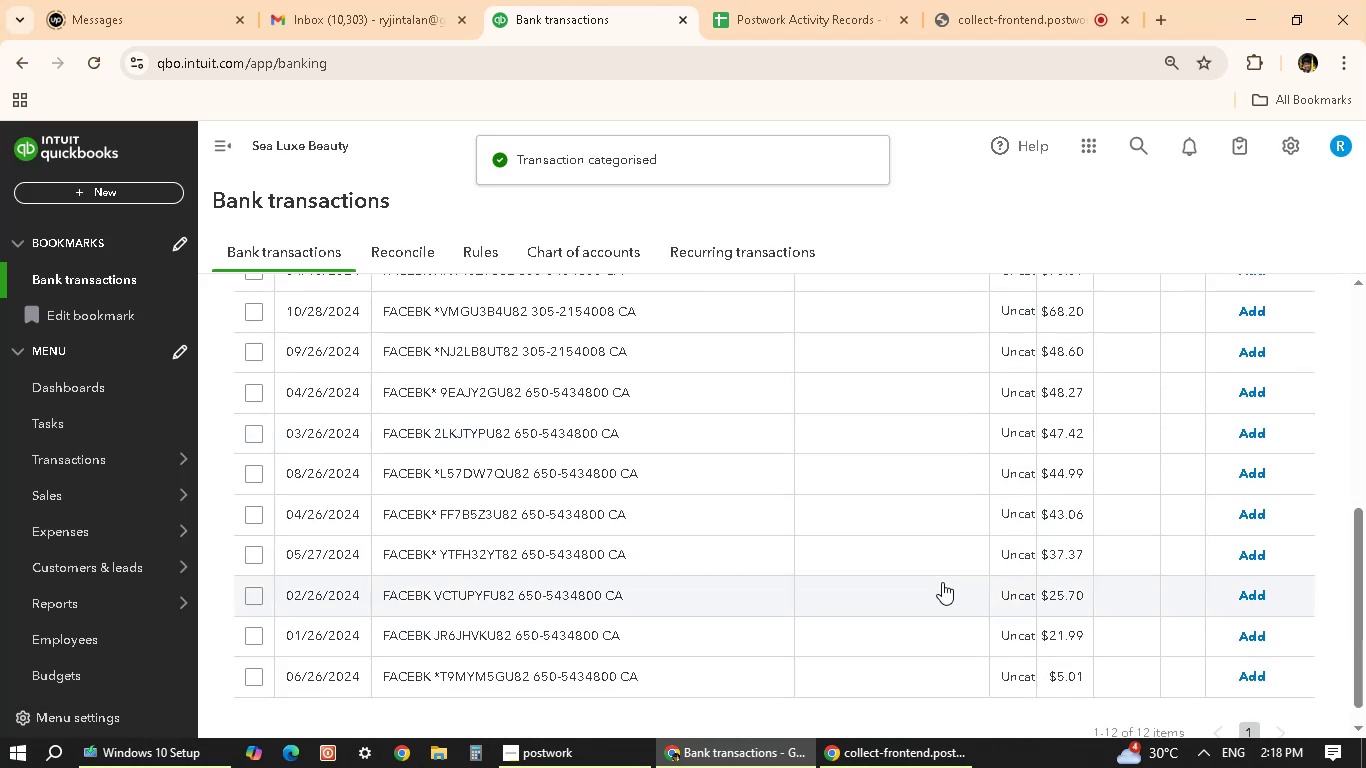 
scroll: coordinate [560, 452], scroll_direction: up, amount: 3.0
 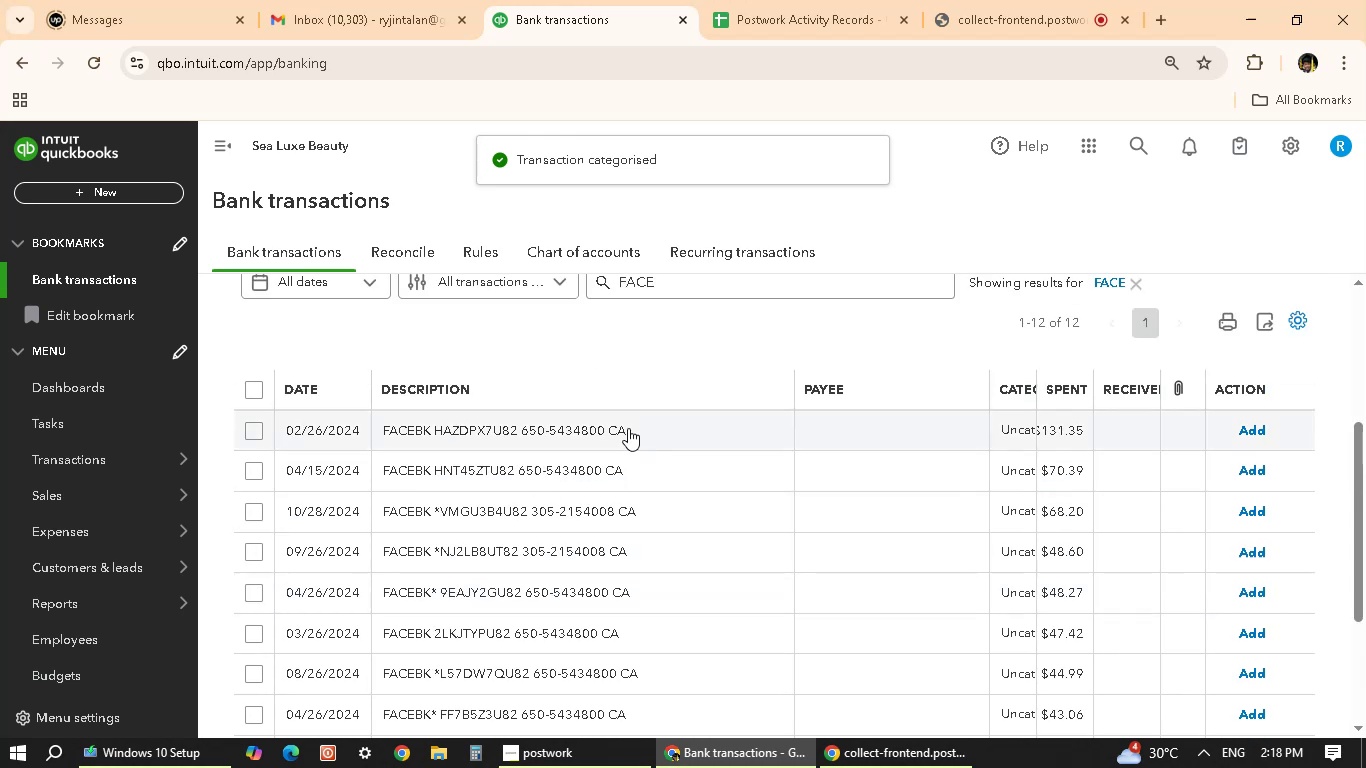 
left_click([629, 429])
 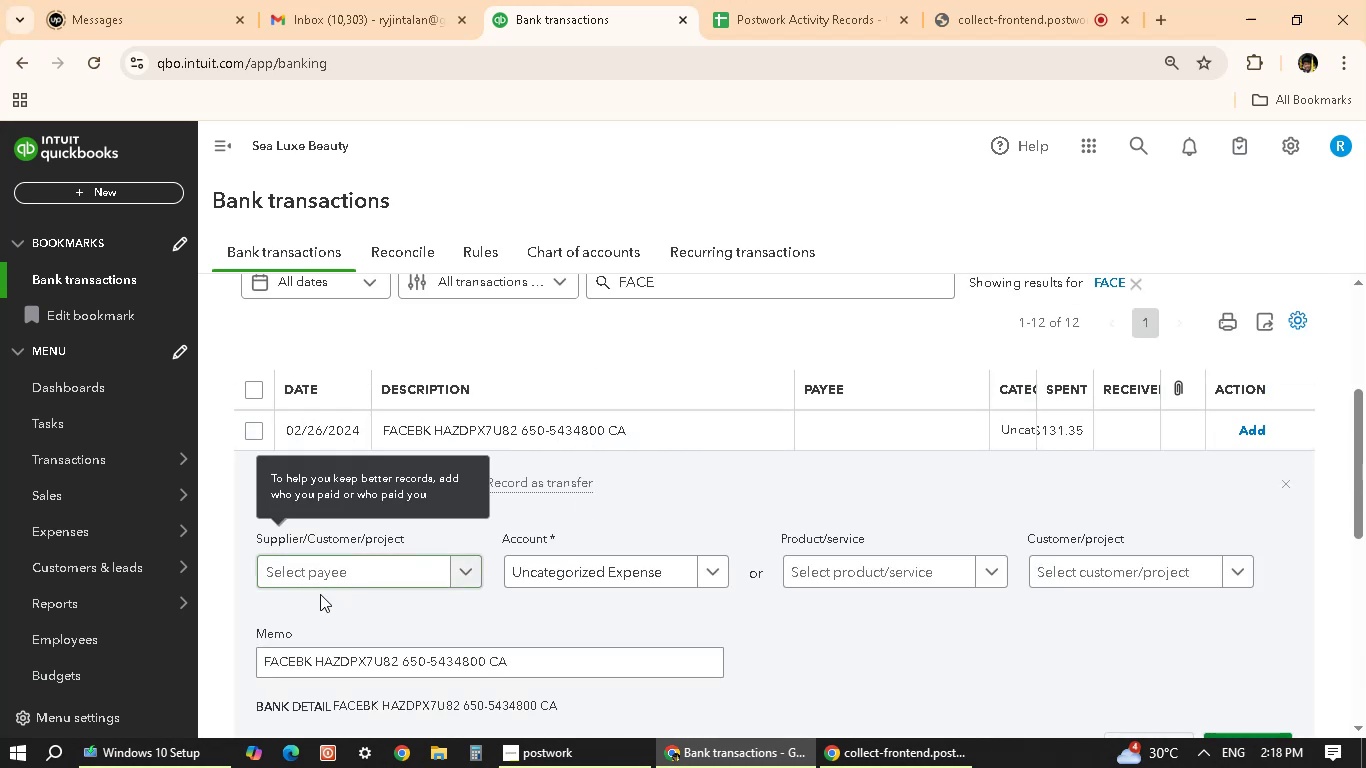 
left_click([397, 586])
 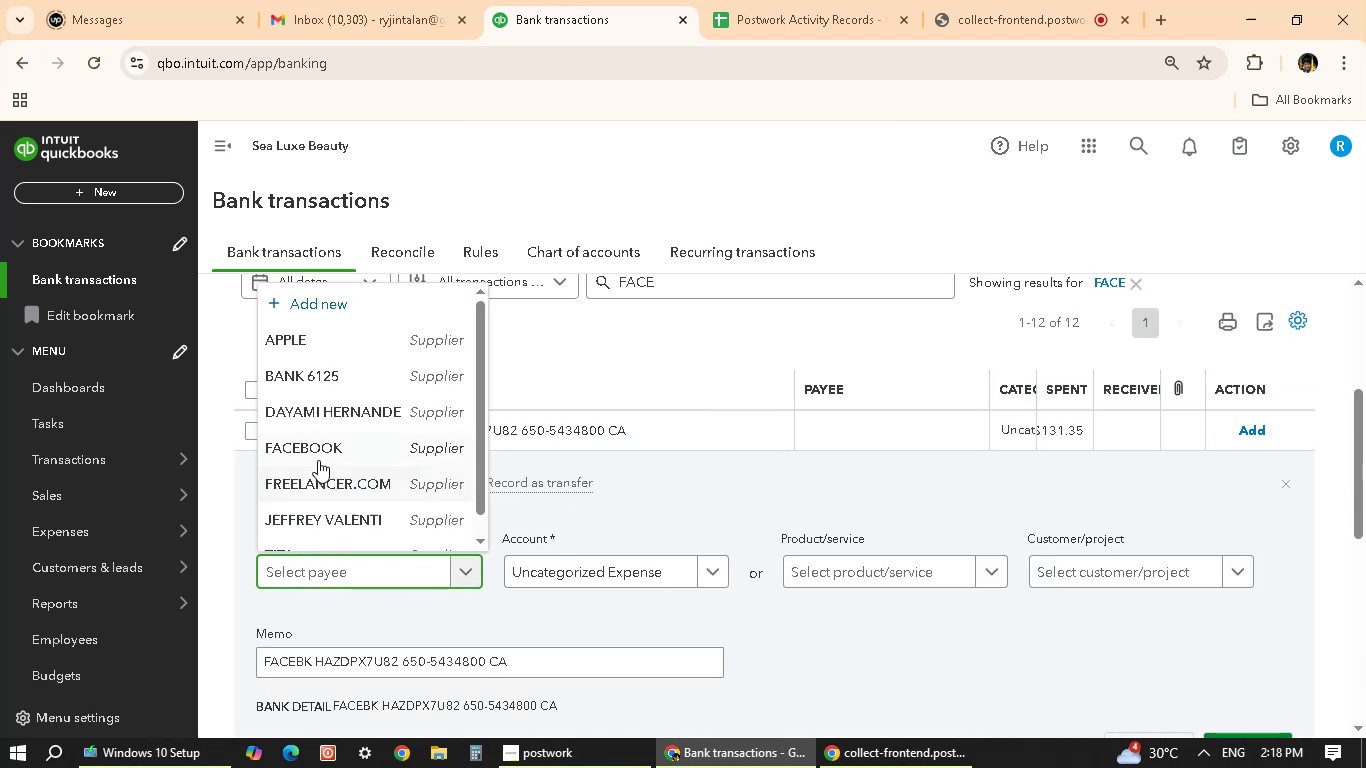 
left_click([319, 451])
 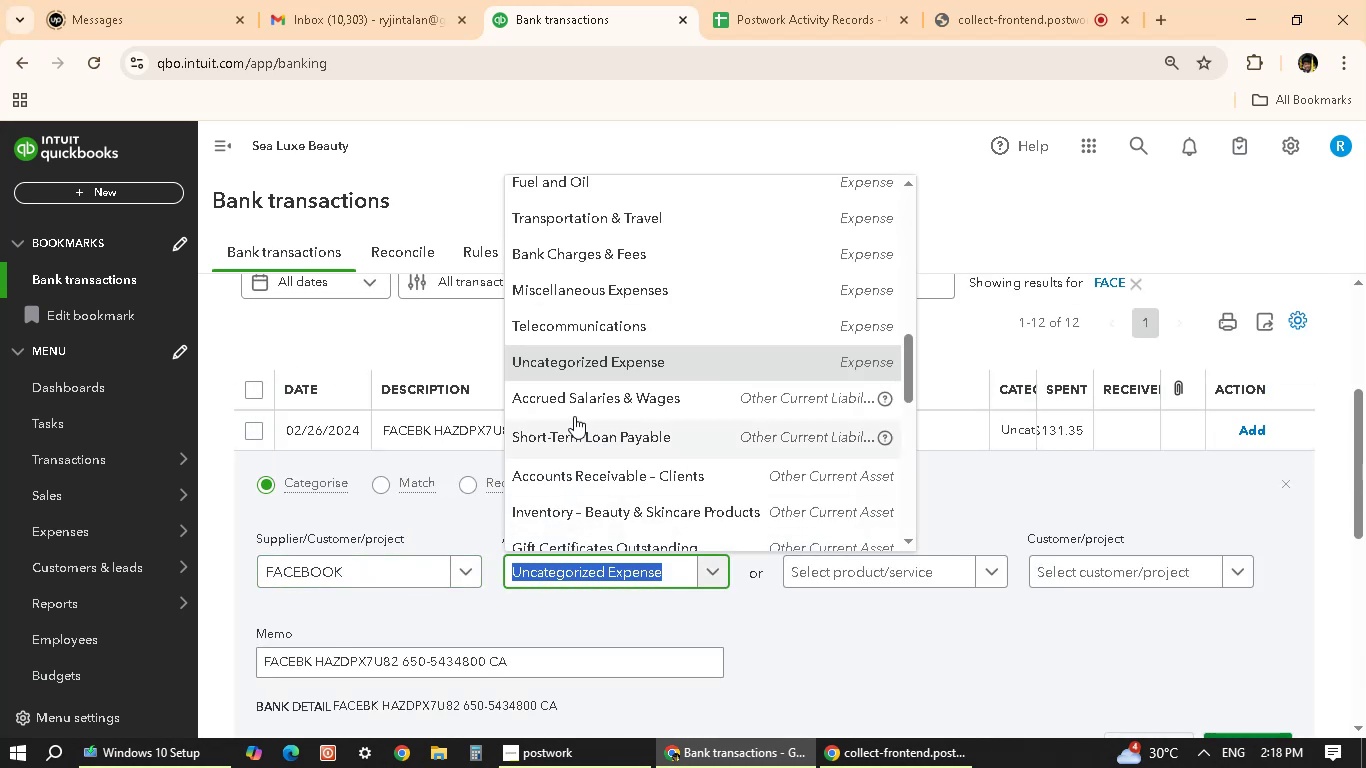 
scroll: coordinate [586, 355], scroll_direction: up, amount: 4.0
 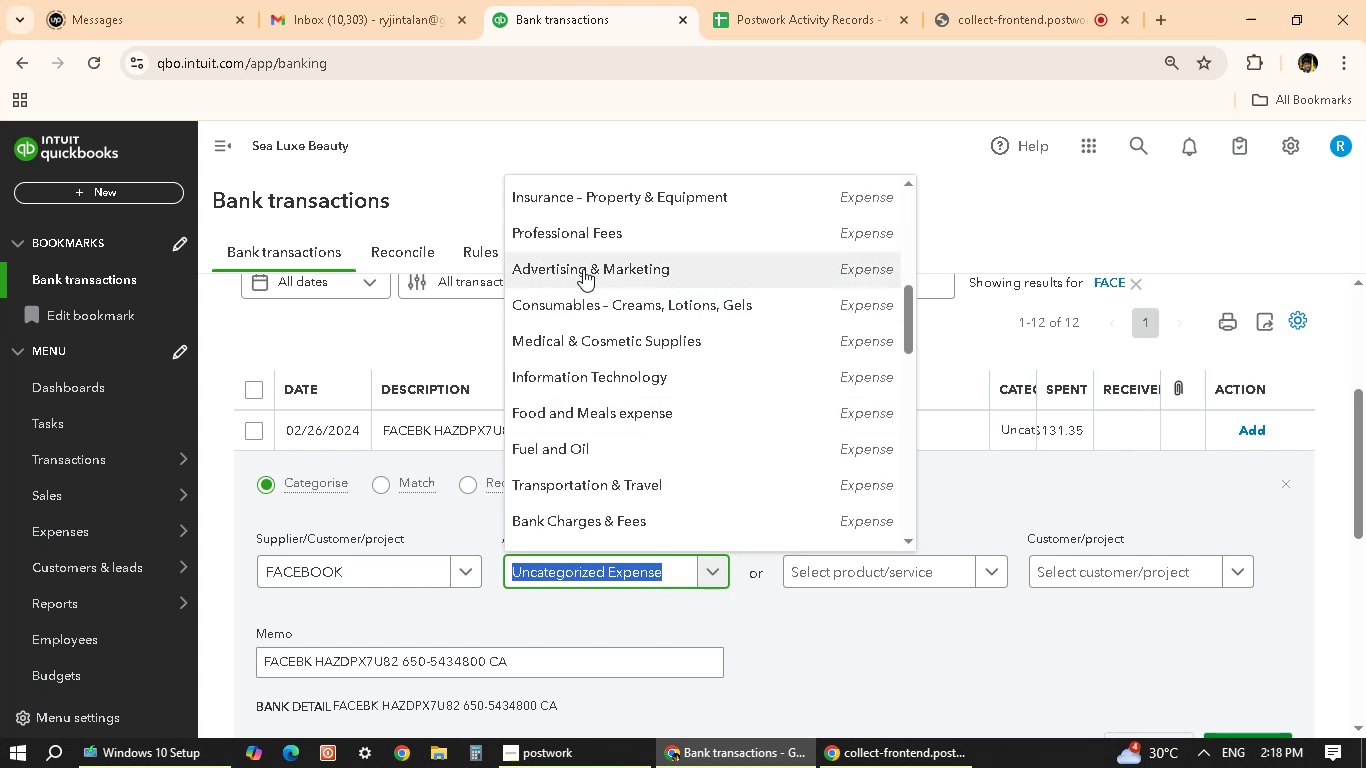 
left_click([583, 269])
 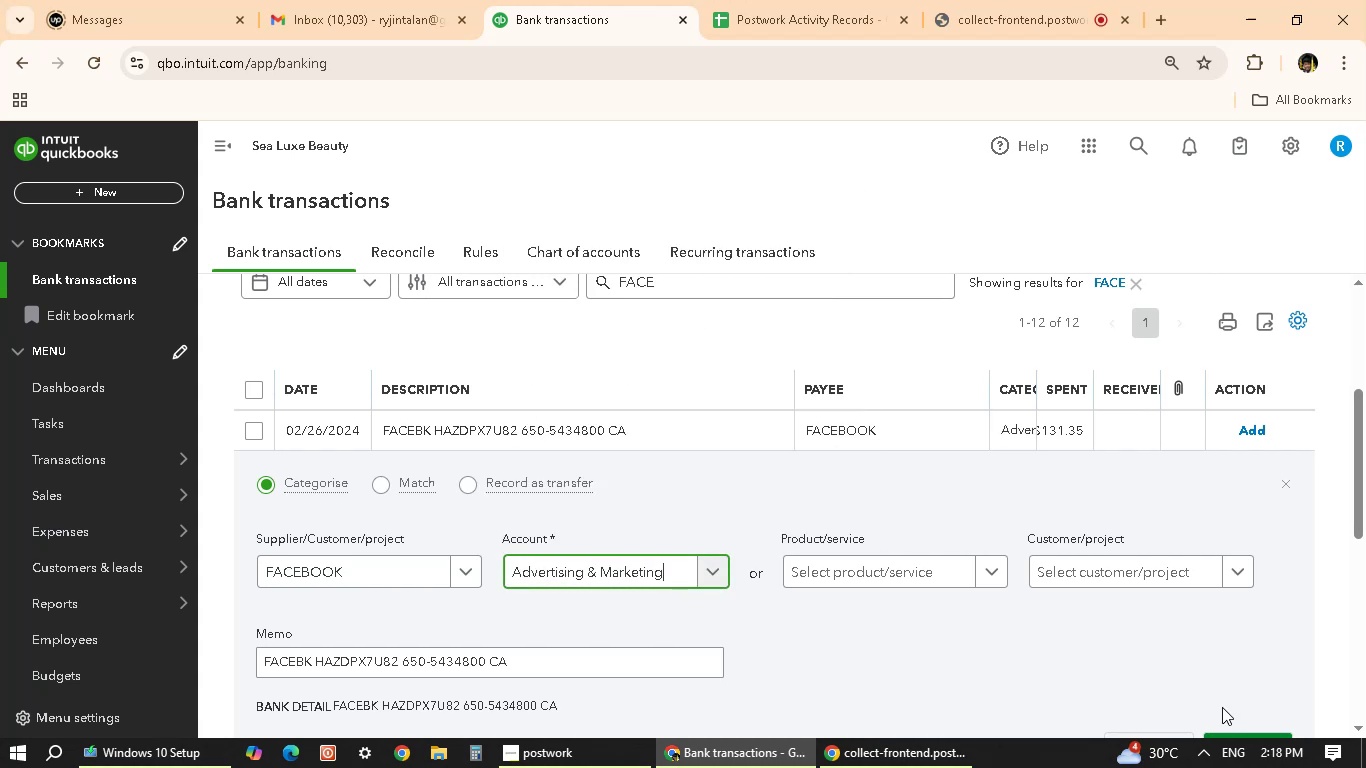 
scroll: coordinate [1223, 707], scroll_direction: down, amount: 1.0
 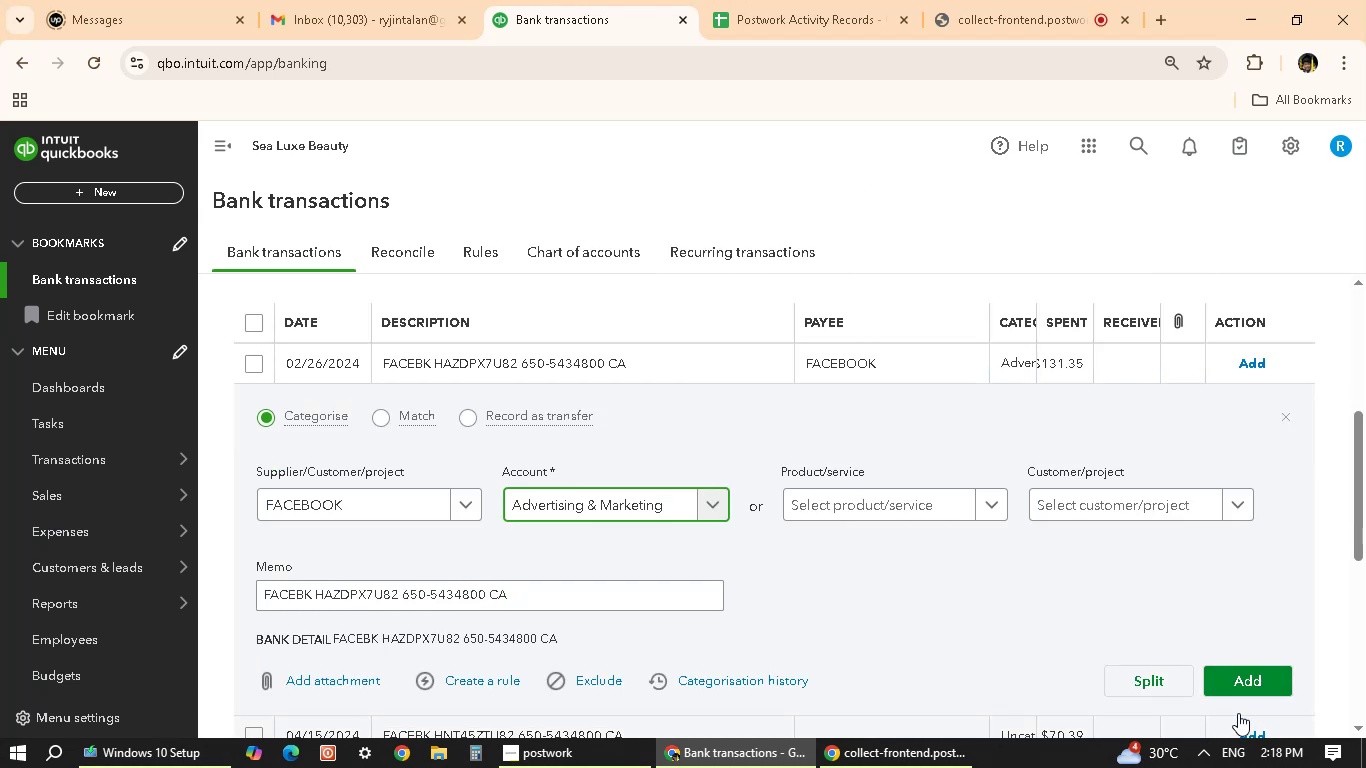 
left_click([1231, 675])
 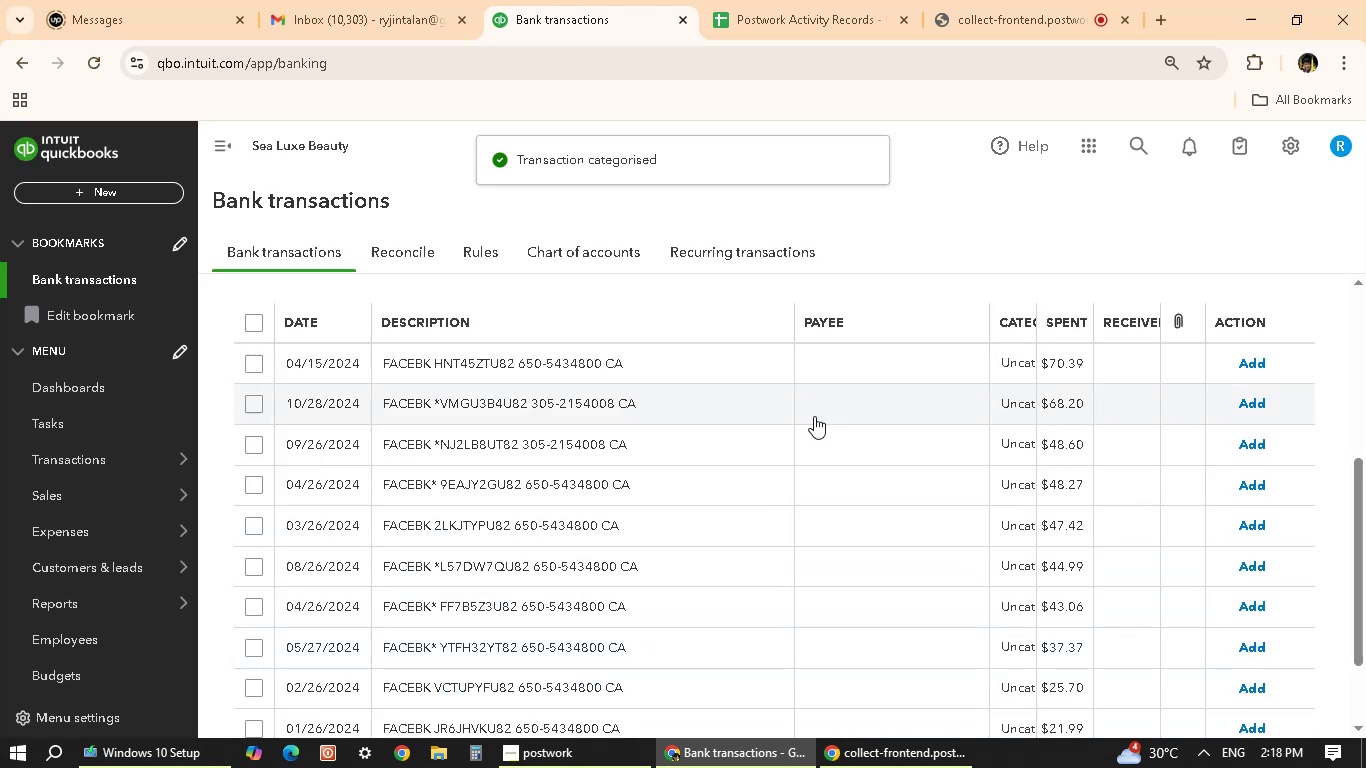 
wait(5.46)
 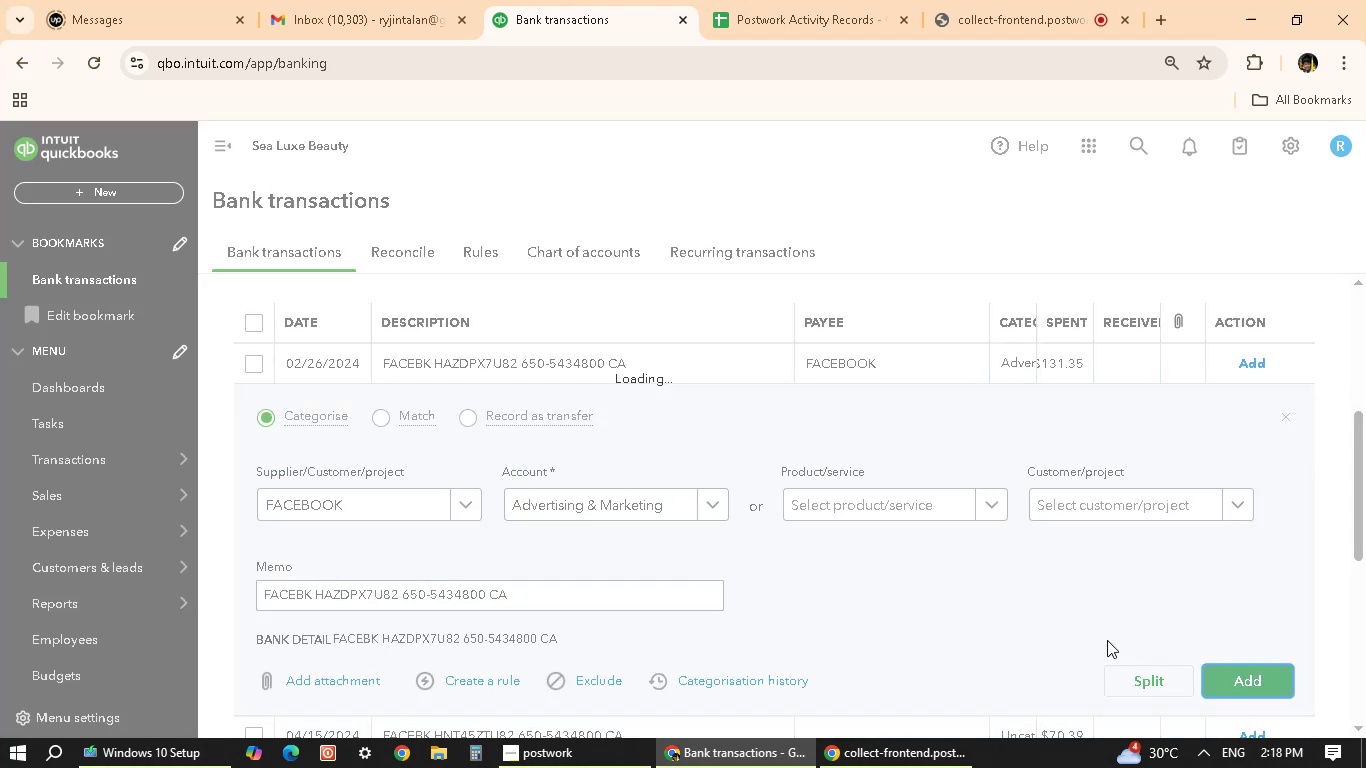 
left_click([523, 363])
 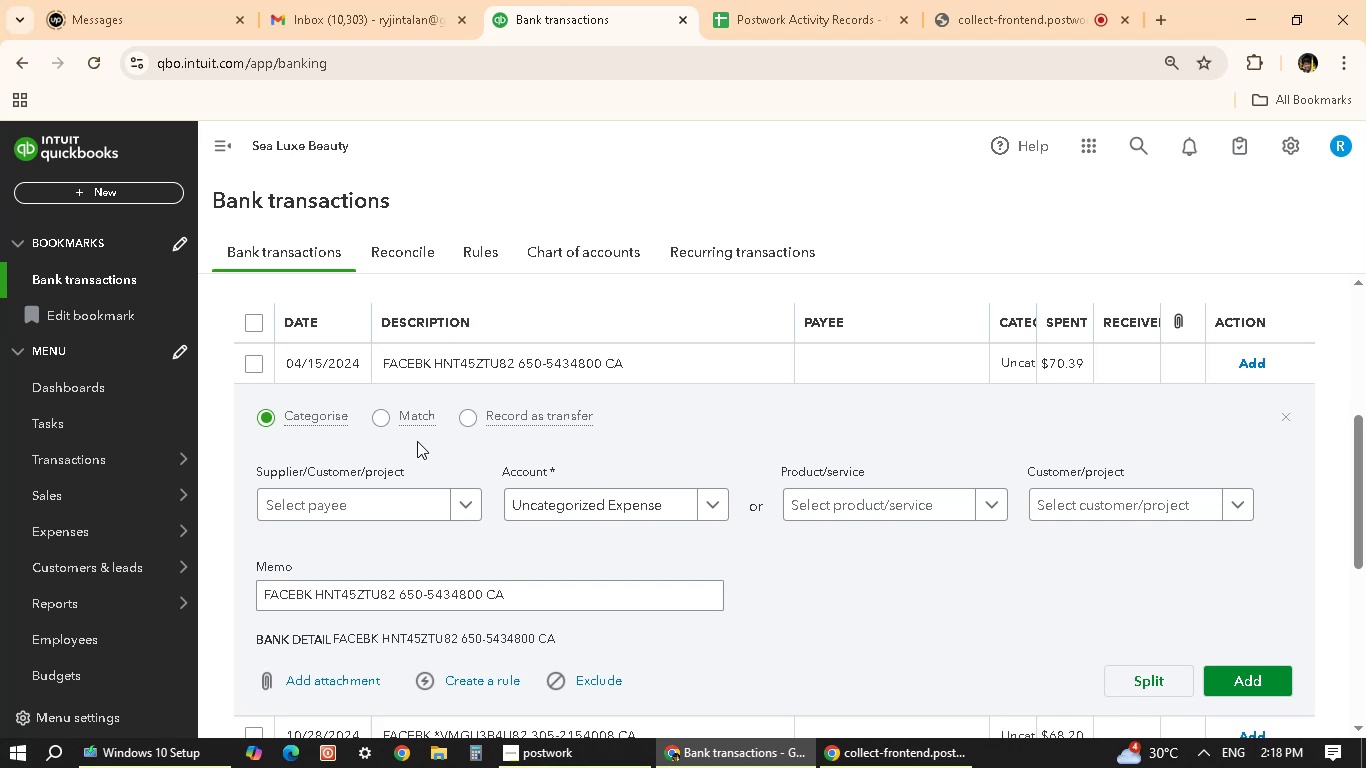 
left_click([412, 495])
 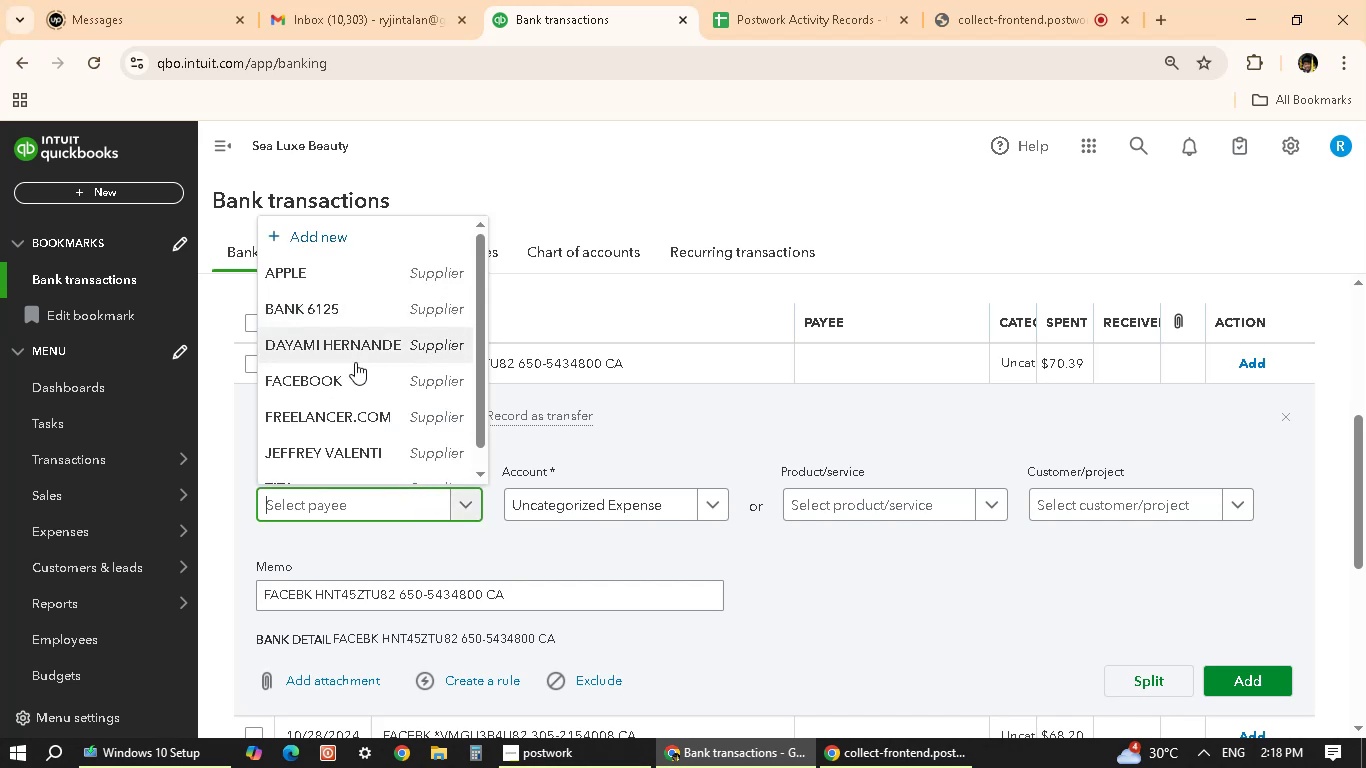 
left_click([345, 375])
 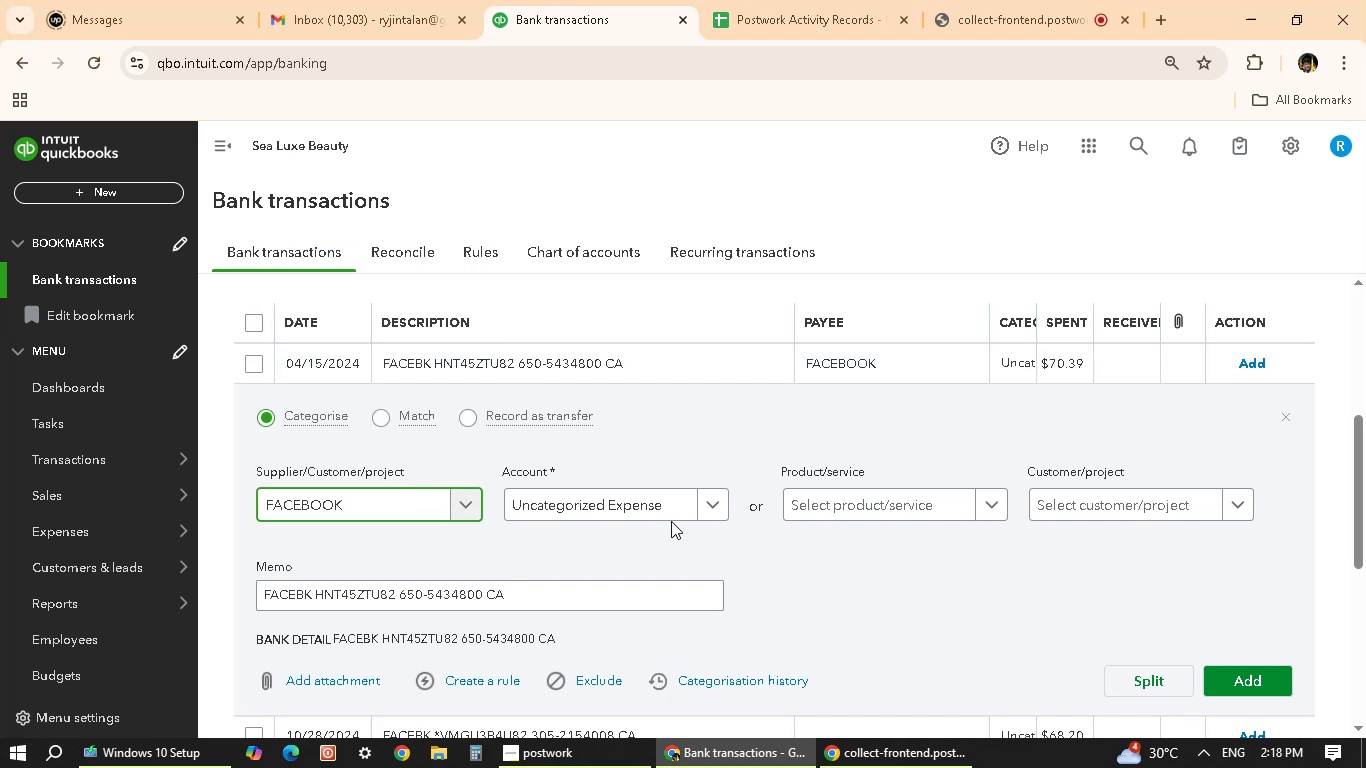 
left_click([686, 506])
 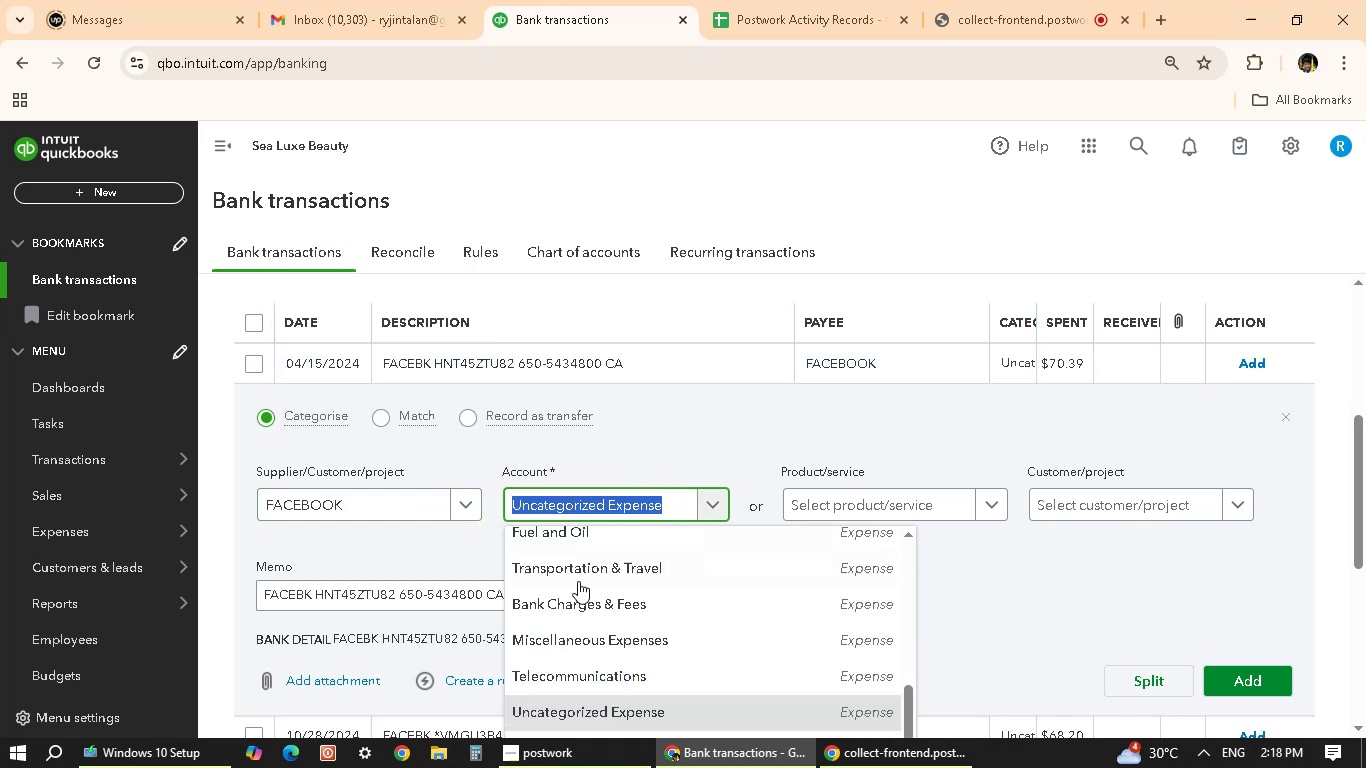 
scroll: coordinate [548, 648], scroll_direction: up, amount: 3.0
 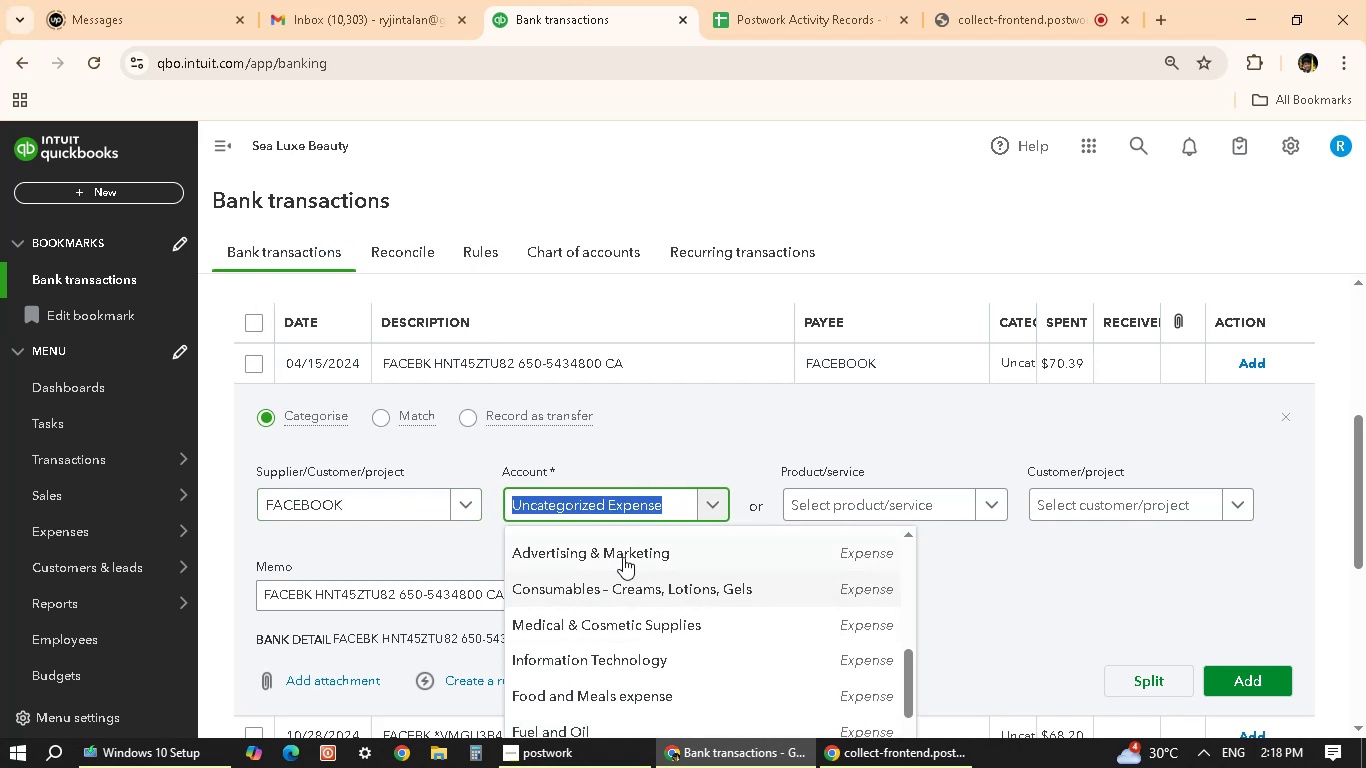 
left_click([628, 551])
 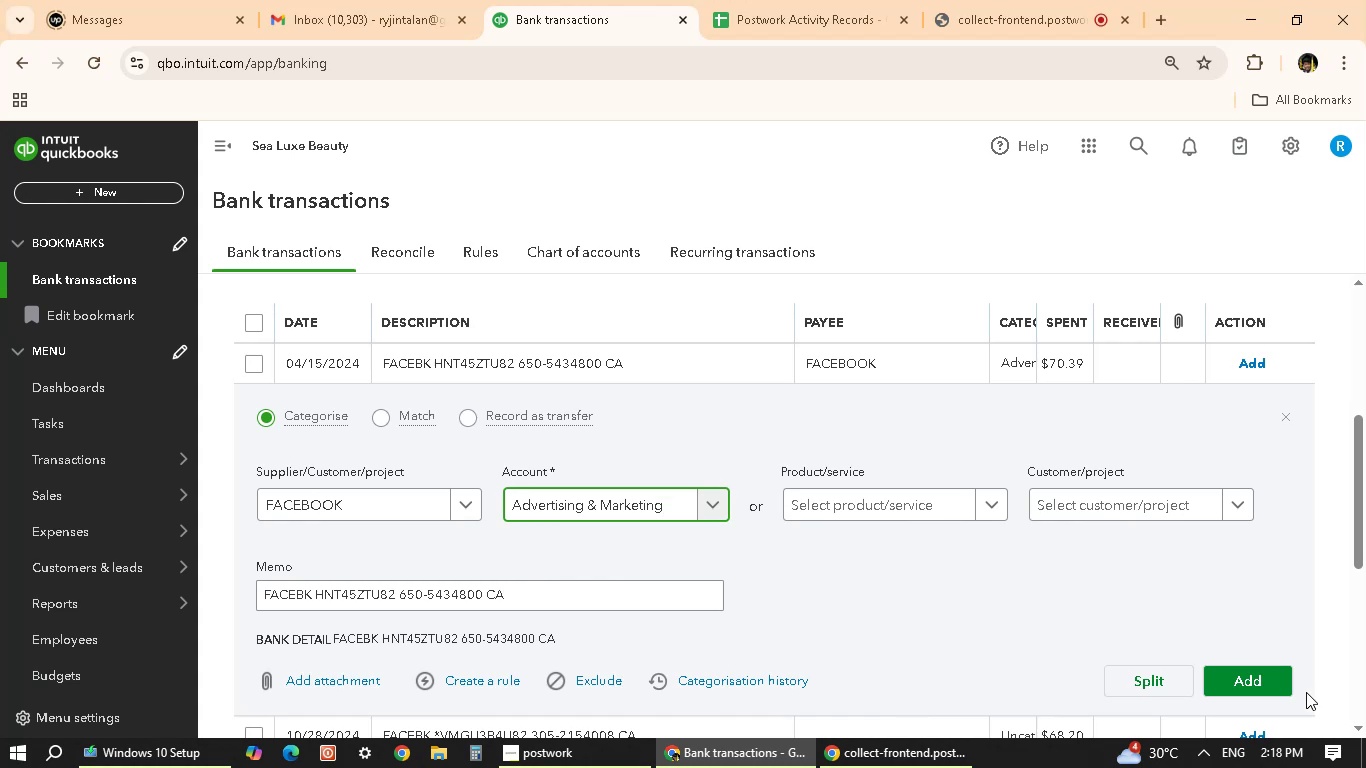 
left_click([1275, 688])
 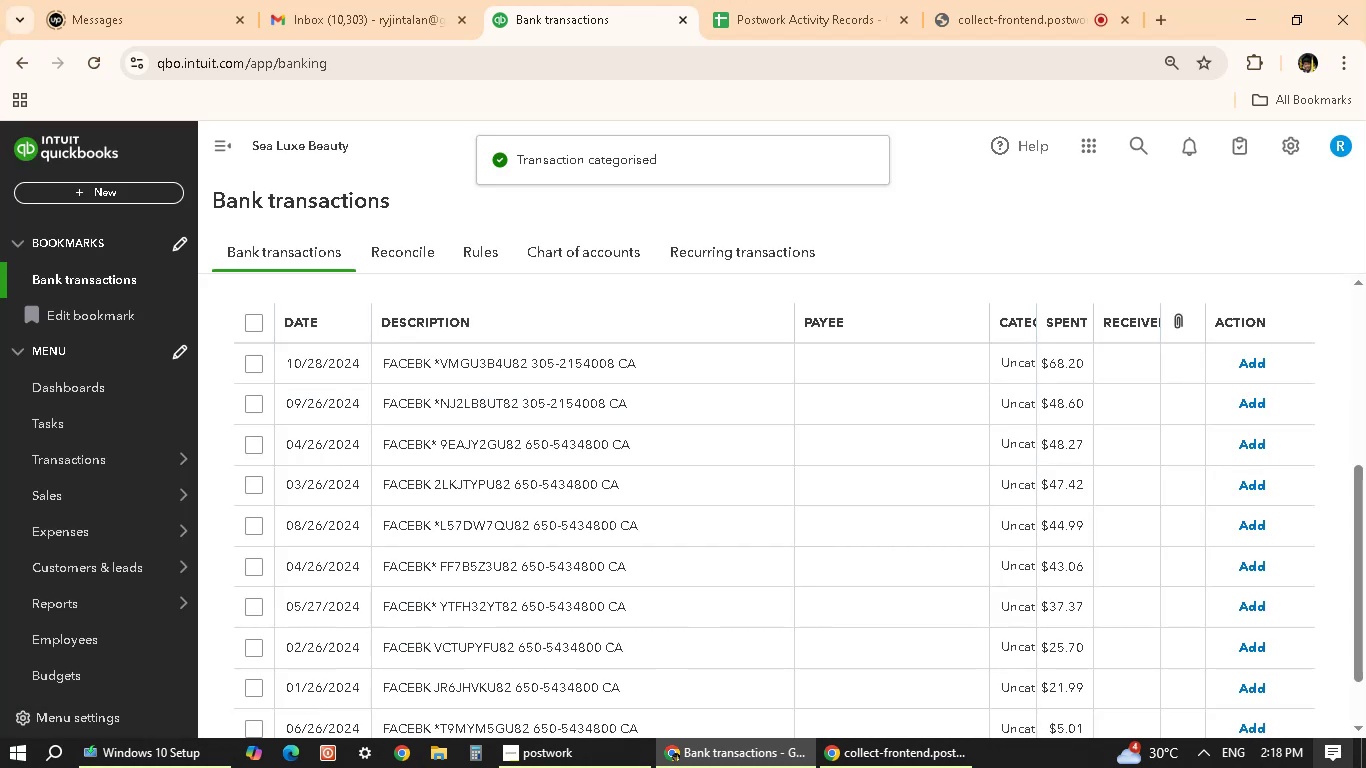 
wait(5.48)
 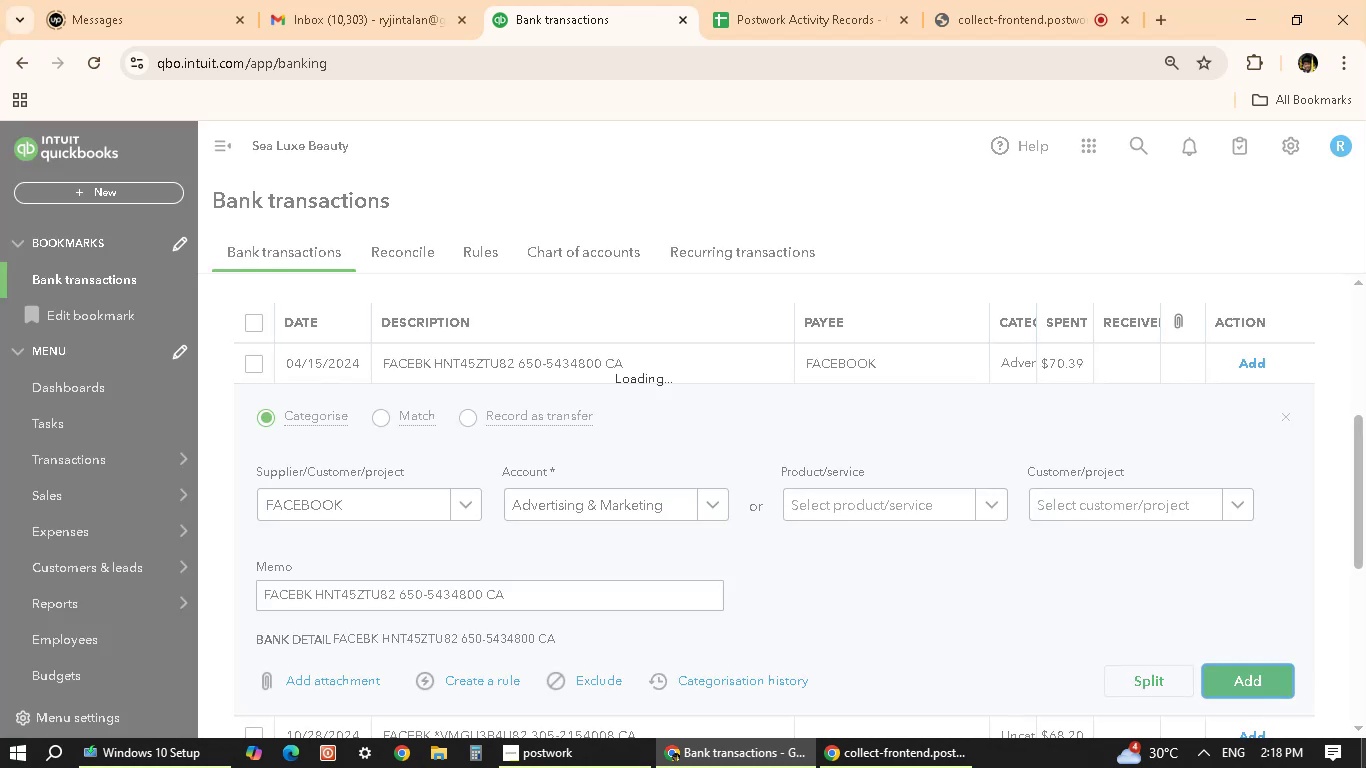 
left_click([495, 353])
 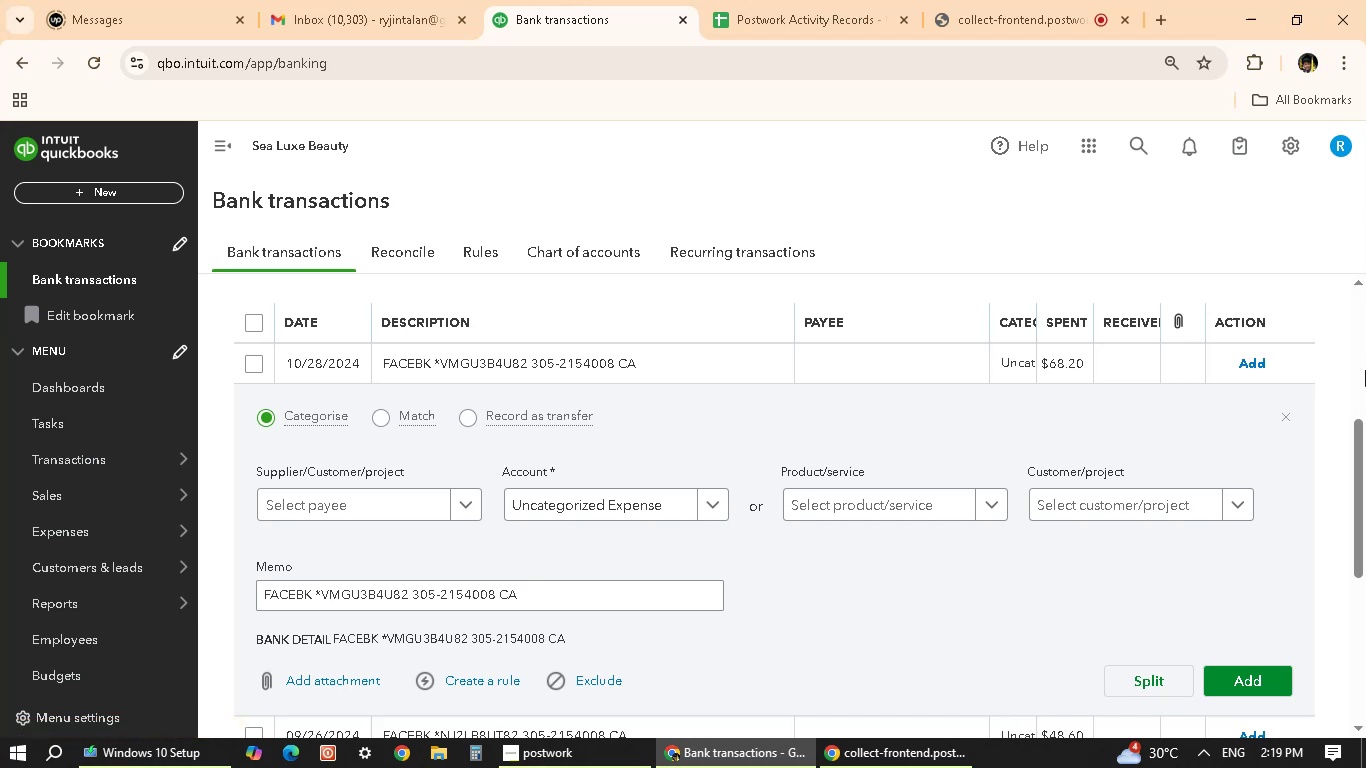 
wait(7.6)
 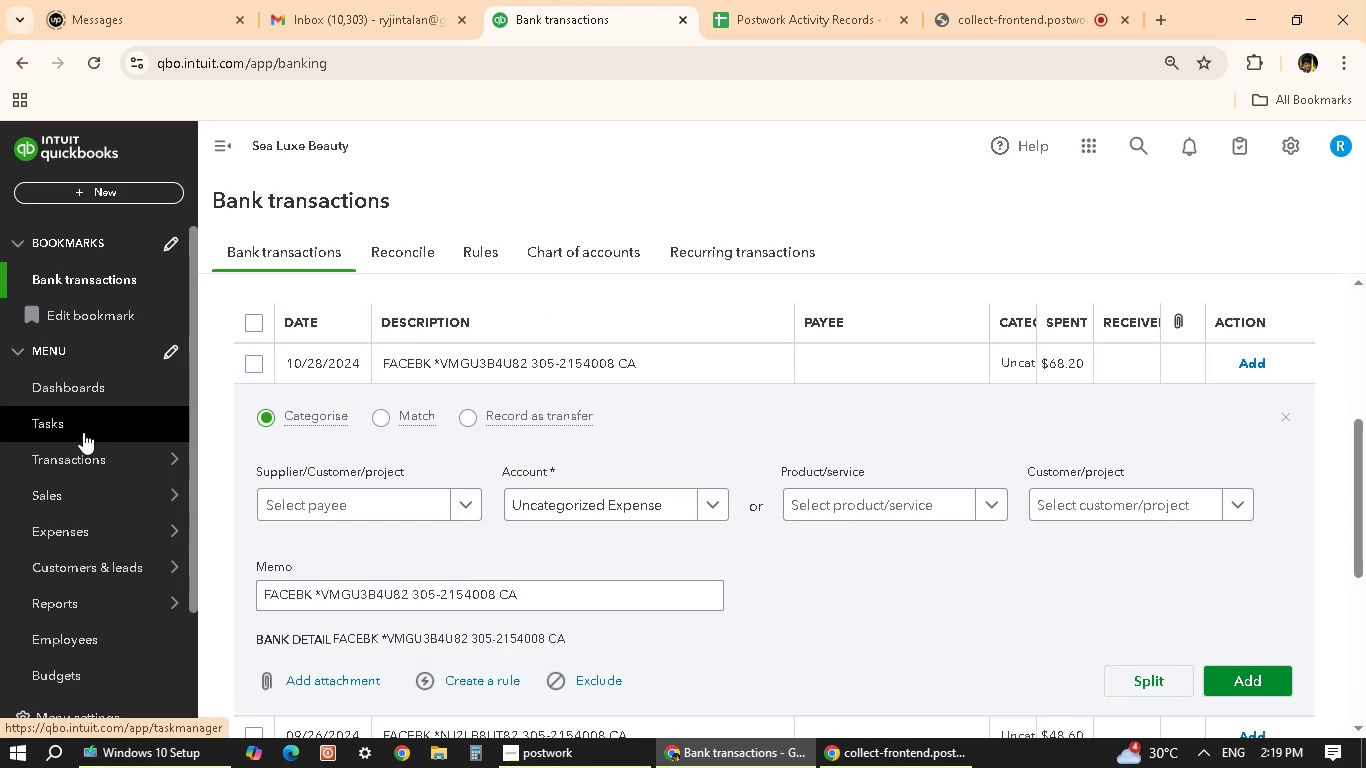 
left_click([408, 507])
 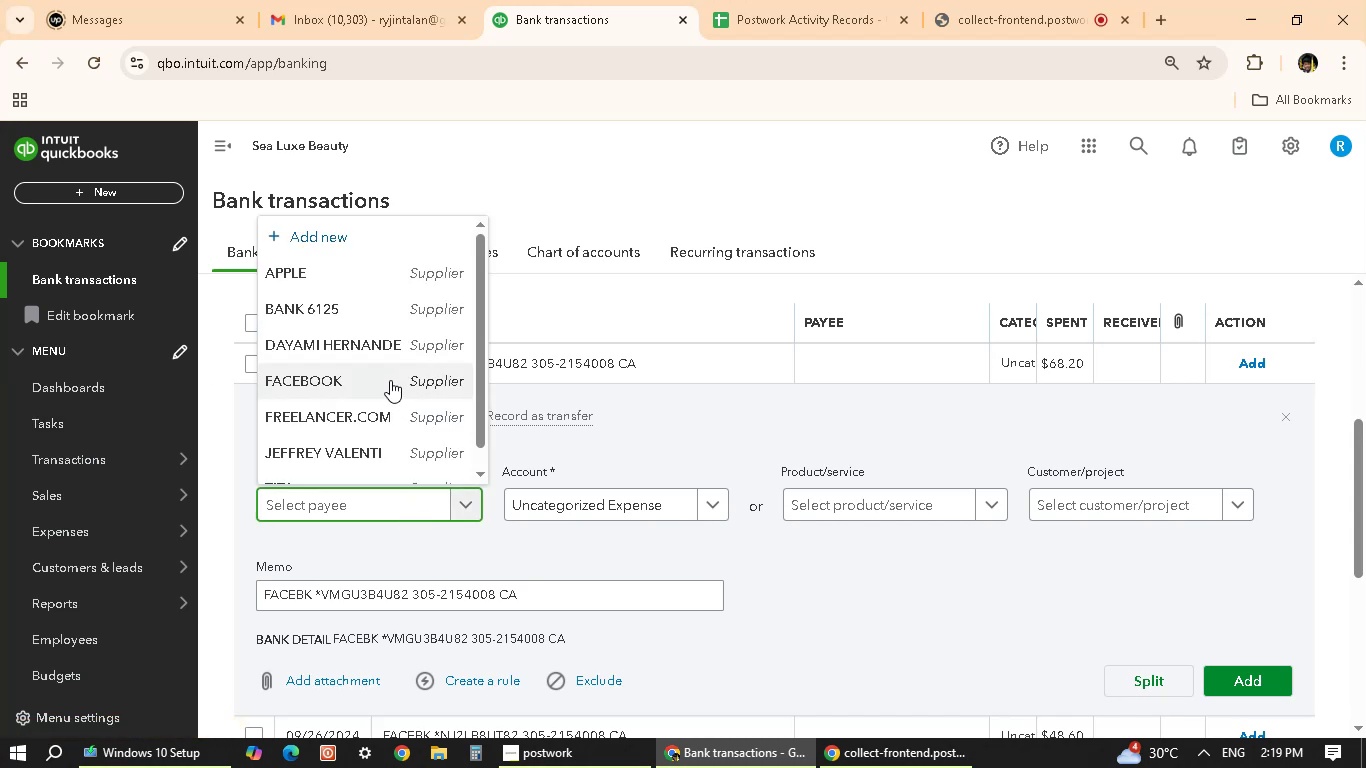 
left_click([390, 380])
 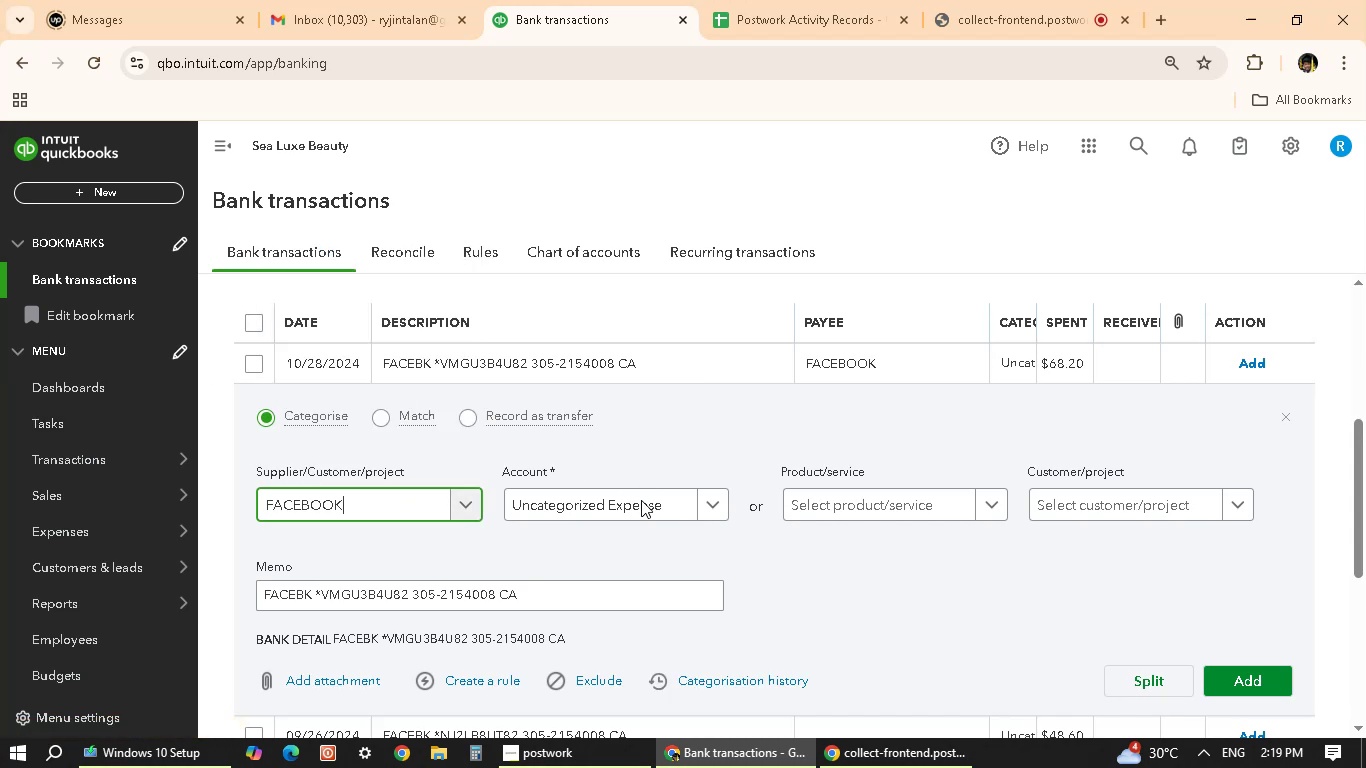 
left_click([641, 505])
 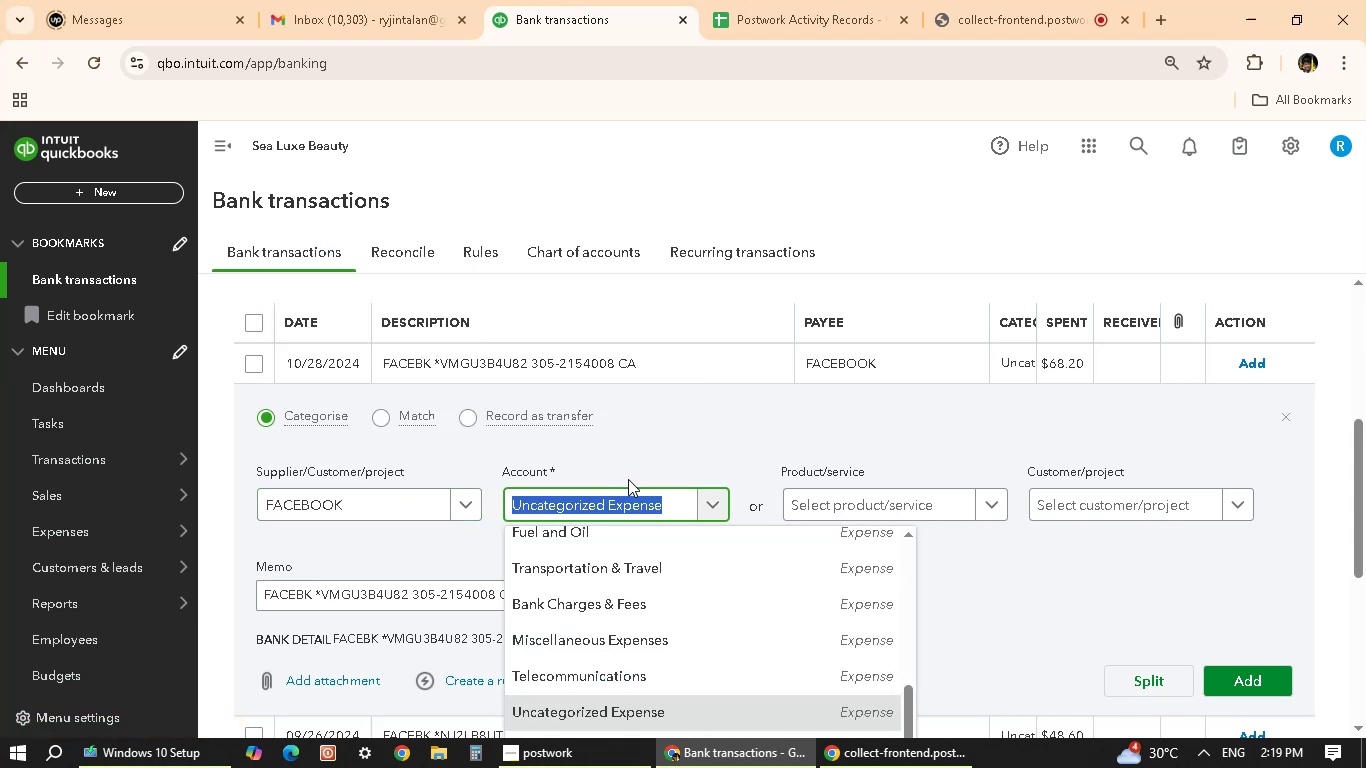 
scroll: coordinate [610, 632], scroll_direction: up, amount: 3.0
 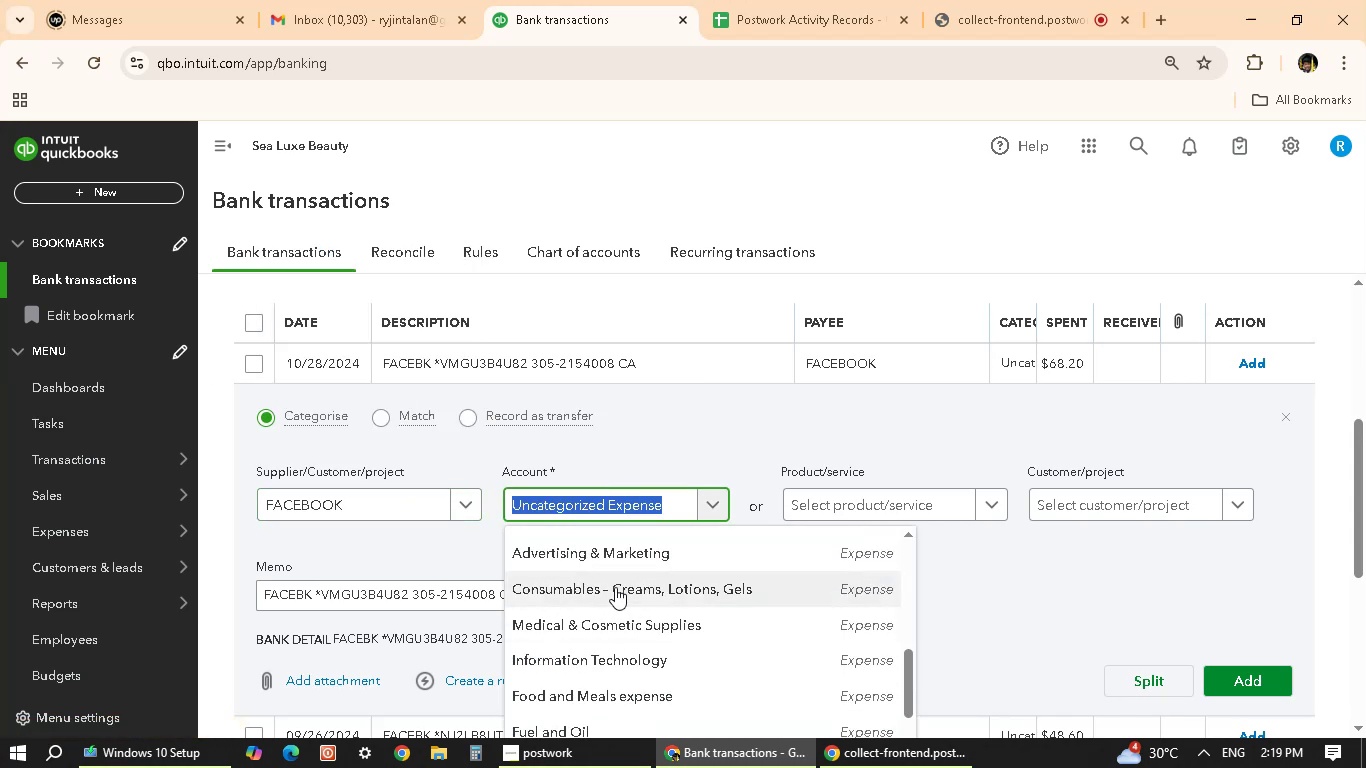 
left_click([648, 551])
 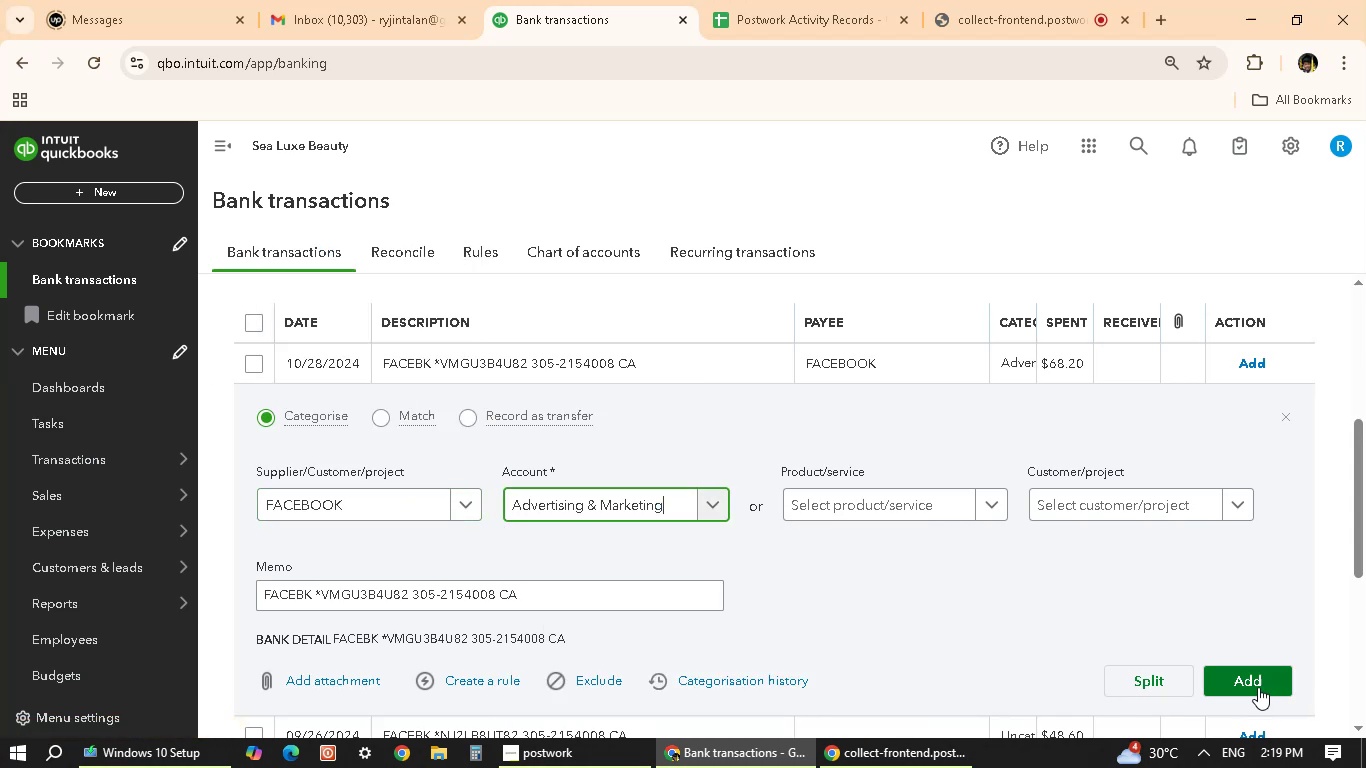 
left_click([1252, 685])
 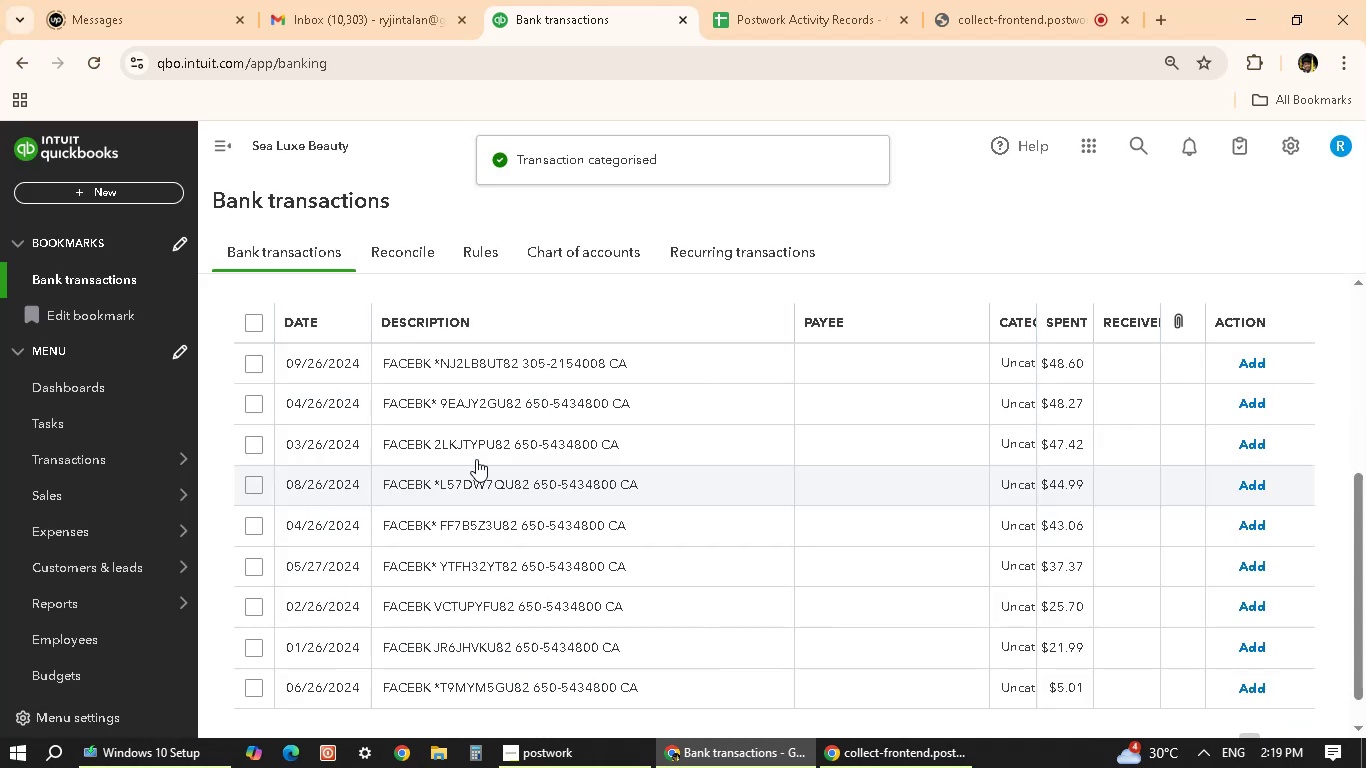 
left_click([411, 377])
 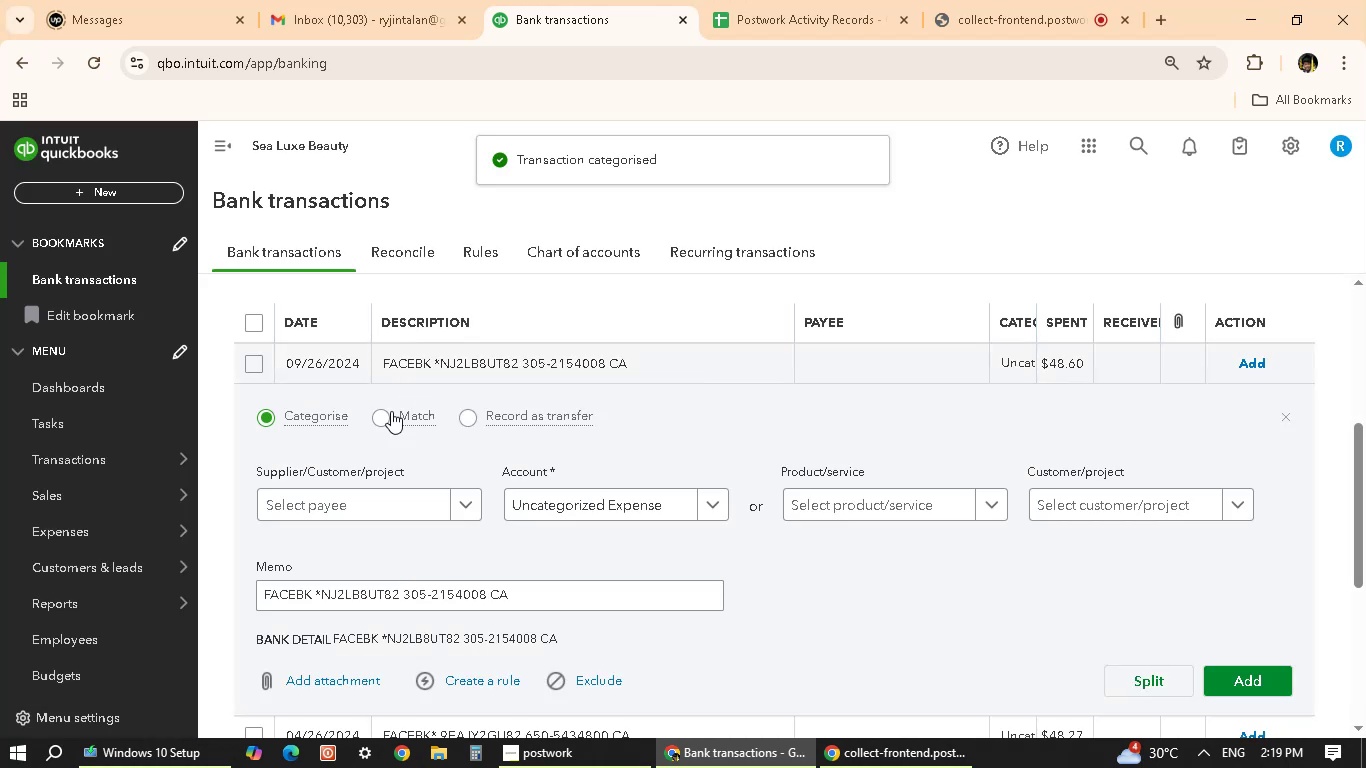 
left_click([385, 513])
 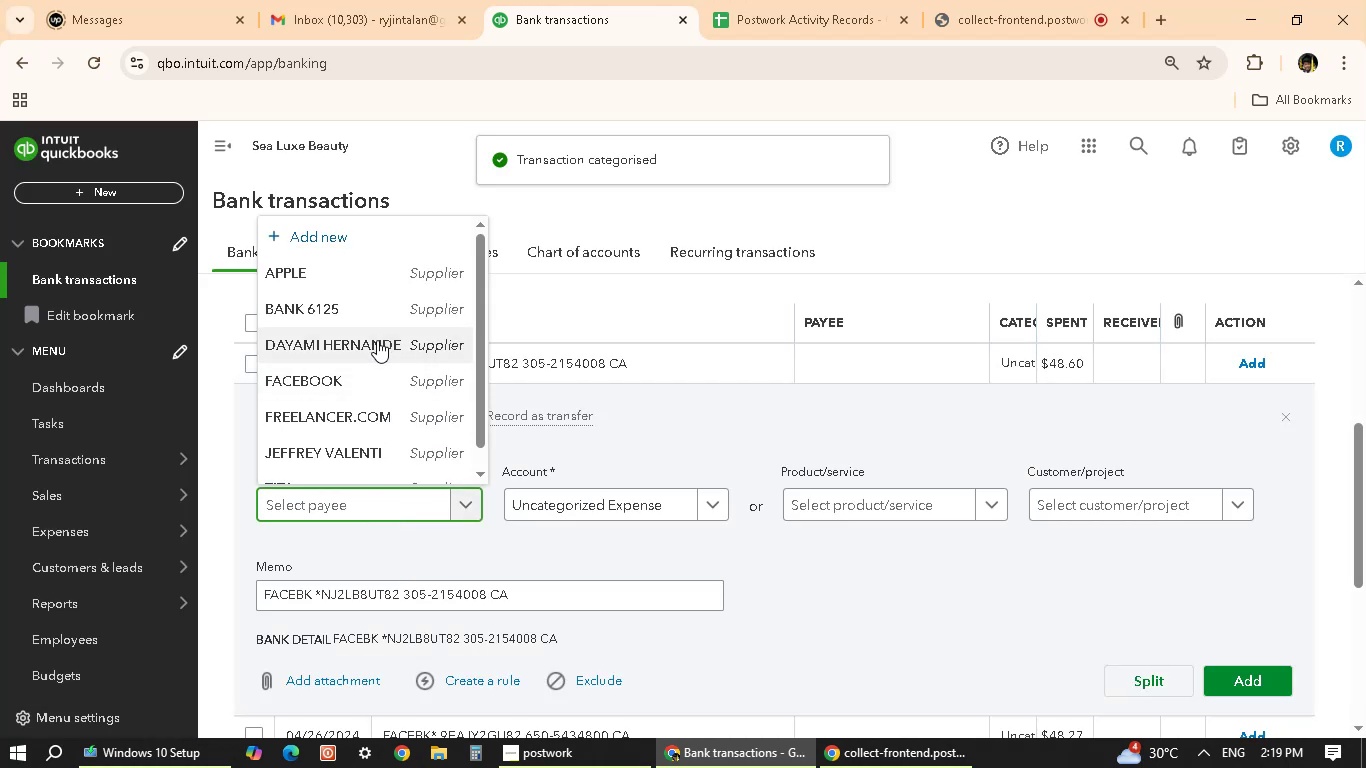 
left_click([358, 375])
 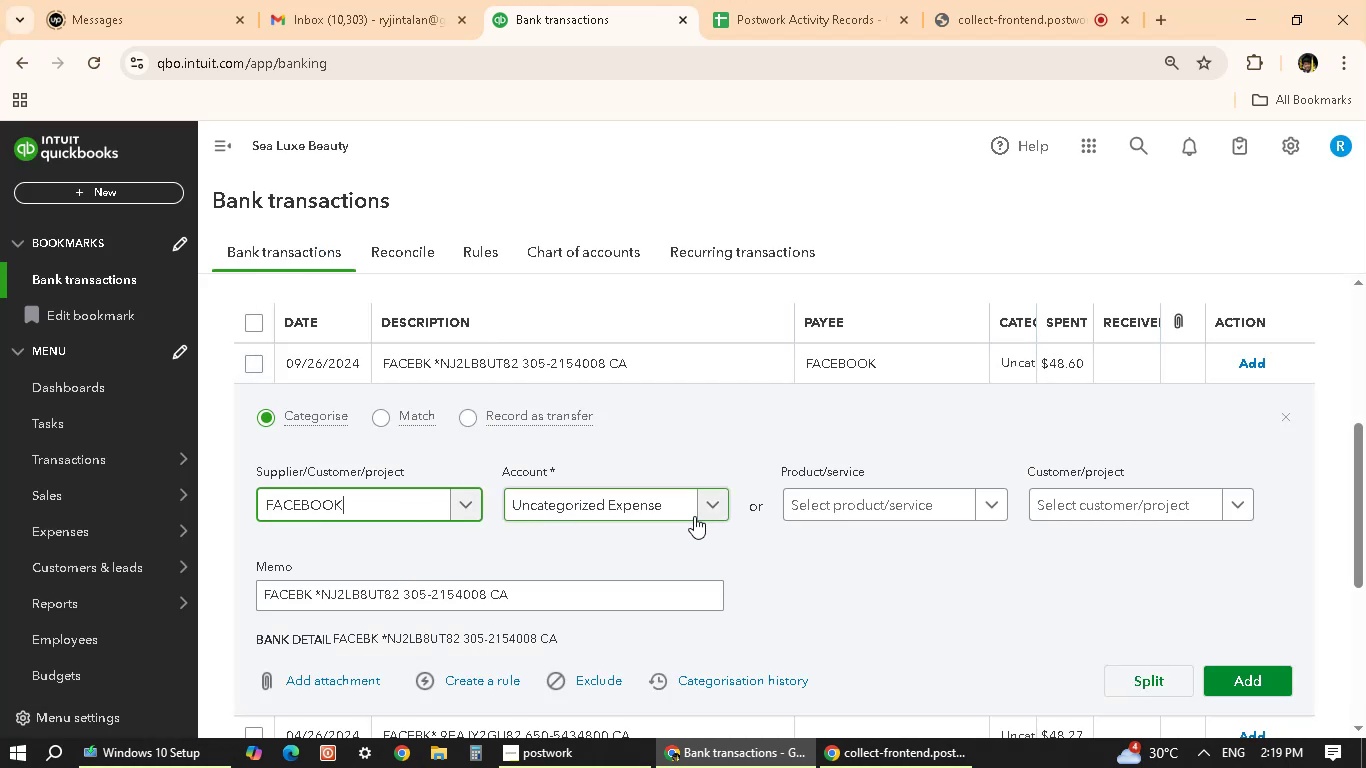 
left_click([670, 507])
 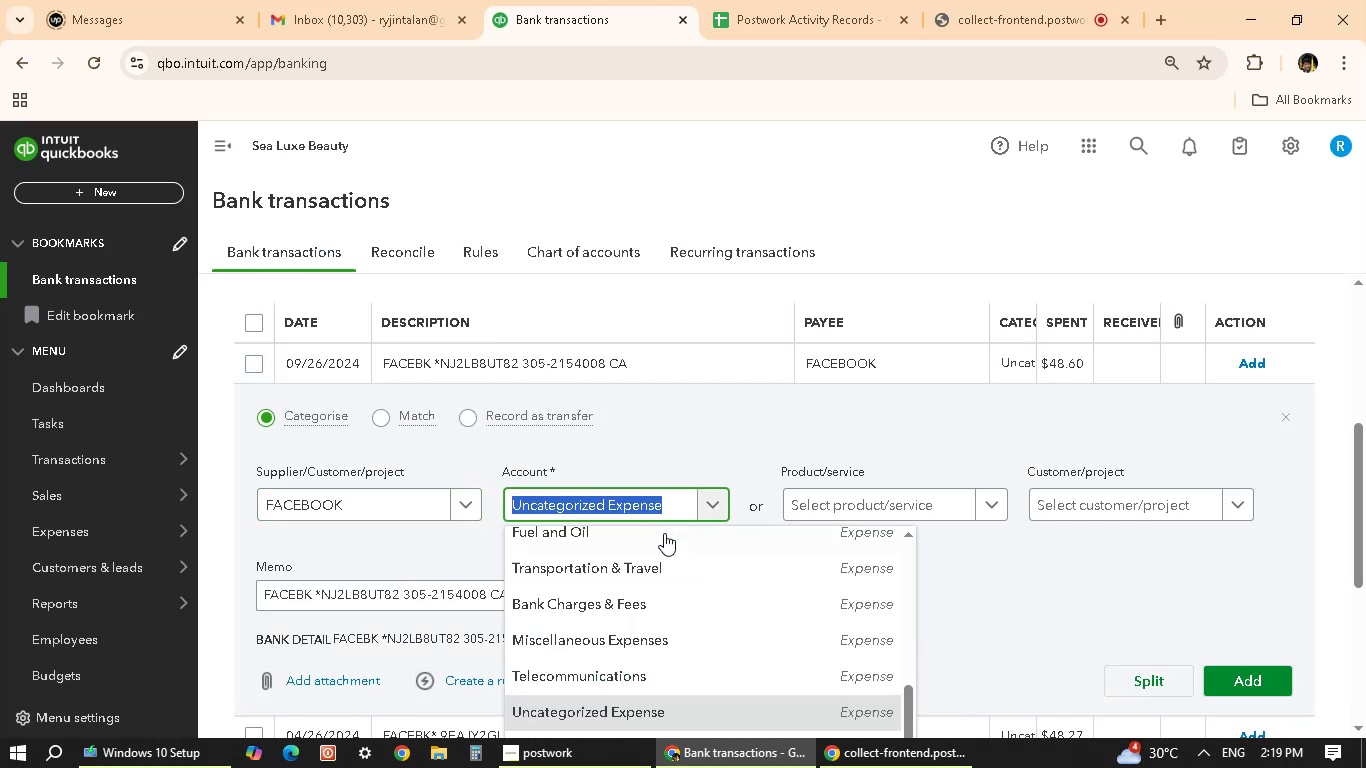 
scroll: coordinate [654, 628], scroll_direction: up, amount: 2.0
 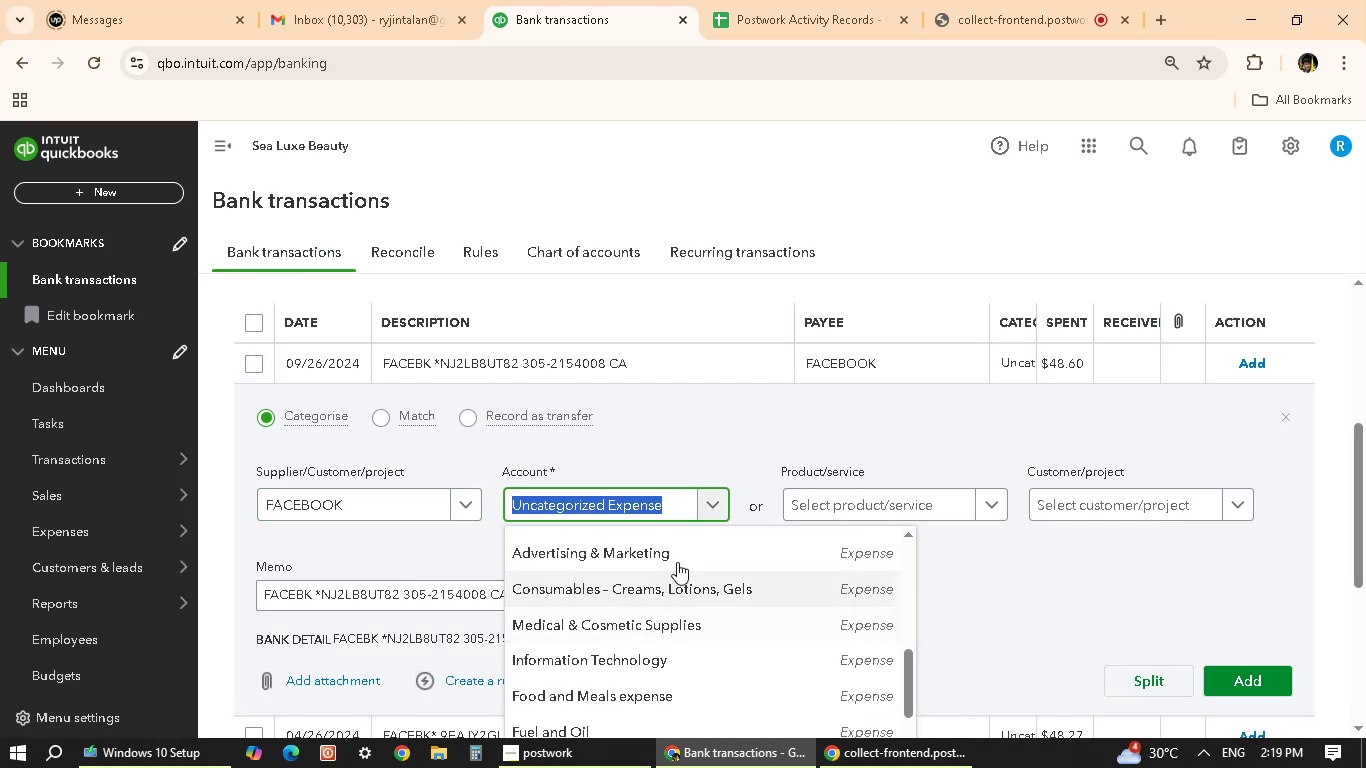 
left_click([677, 560])
 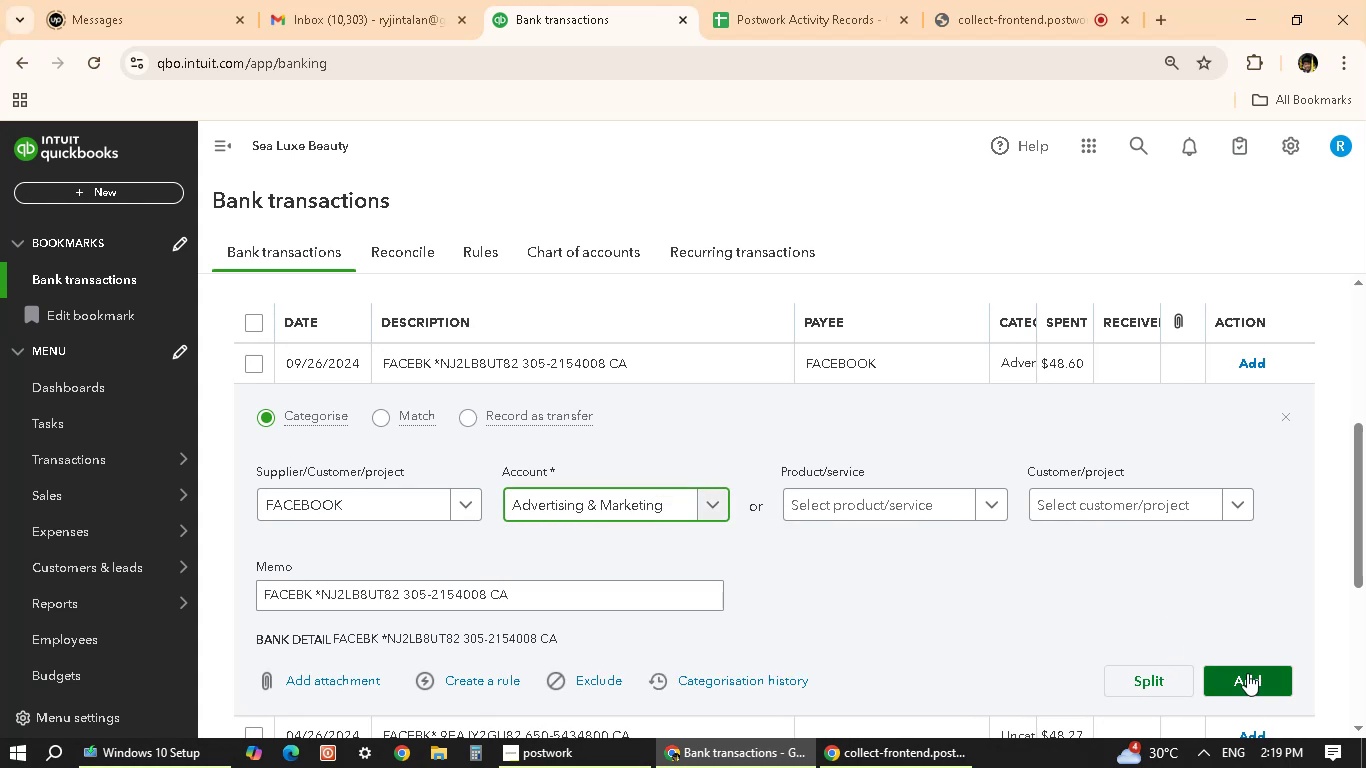 
wait(5.83)
 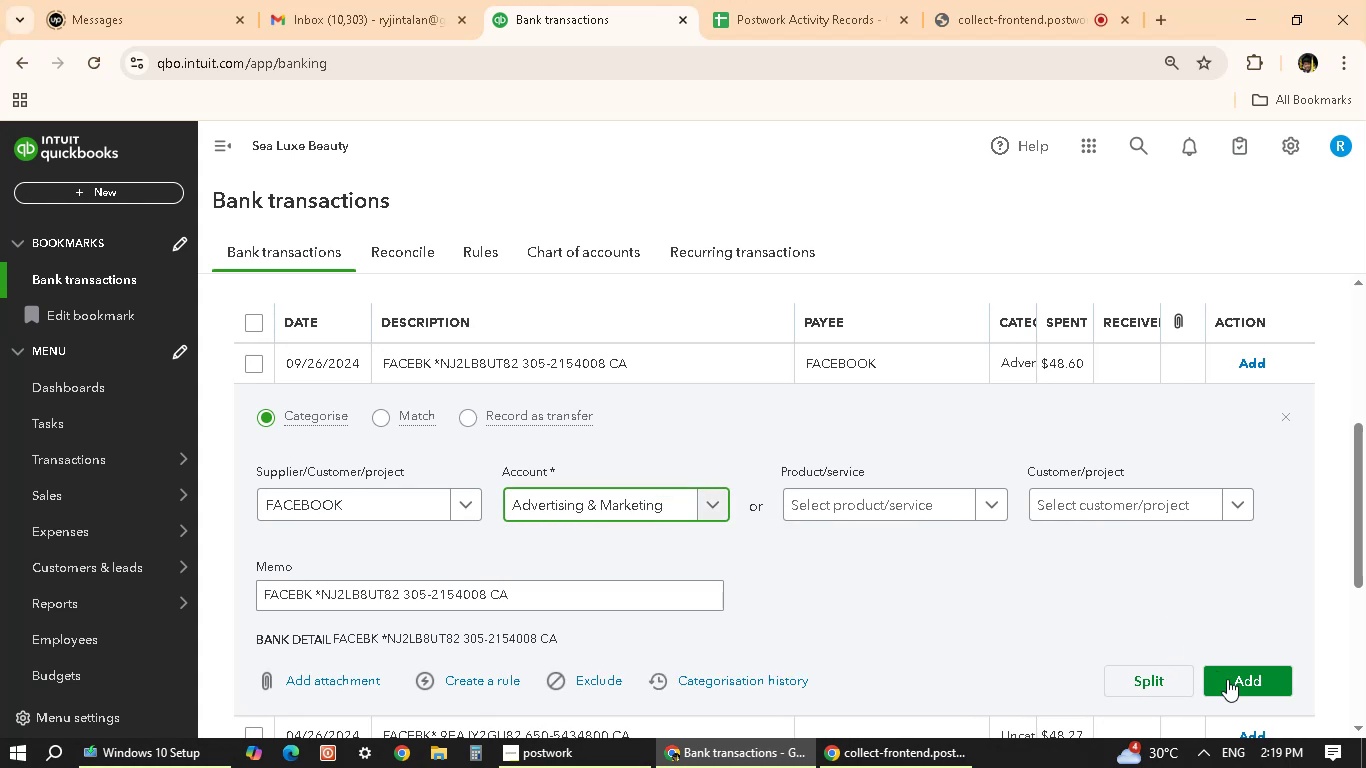 
left_click([1247, 673])
 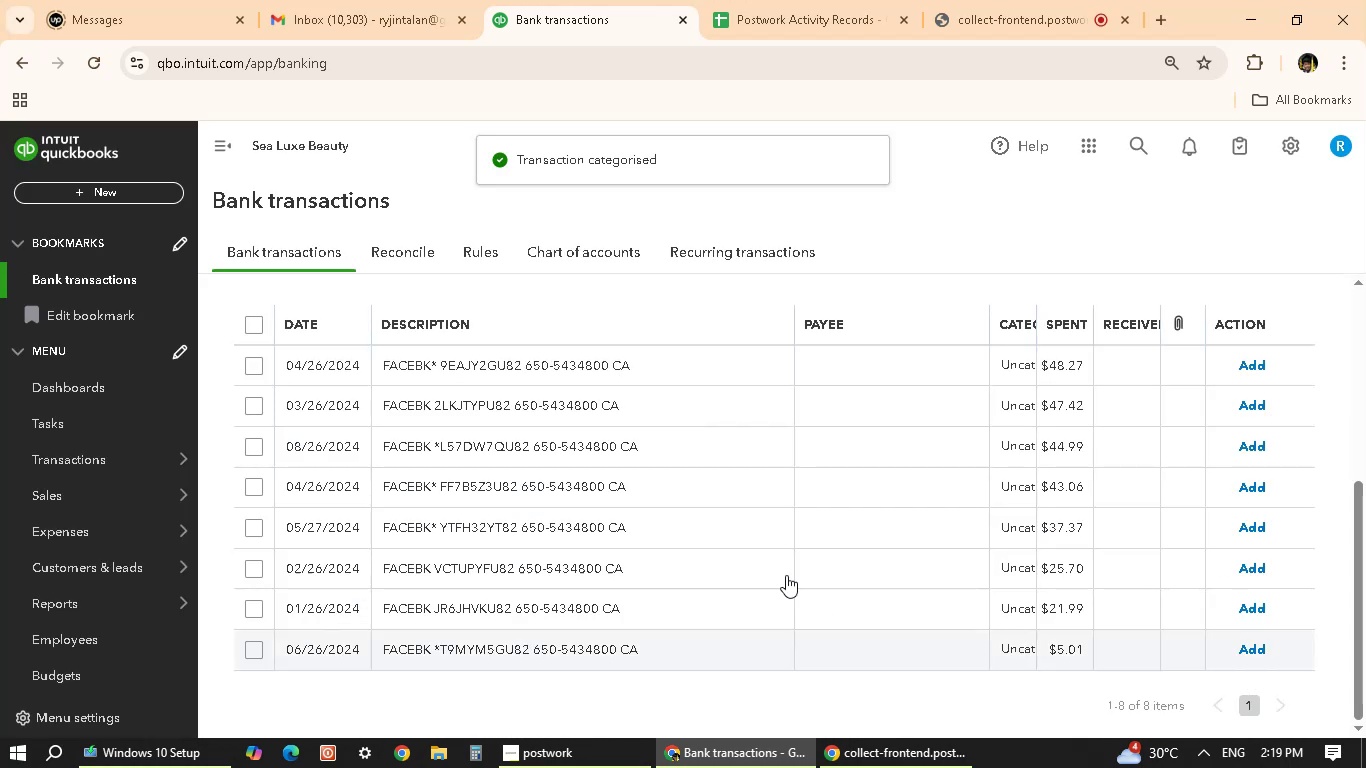 
left_click([561, 363])
 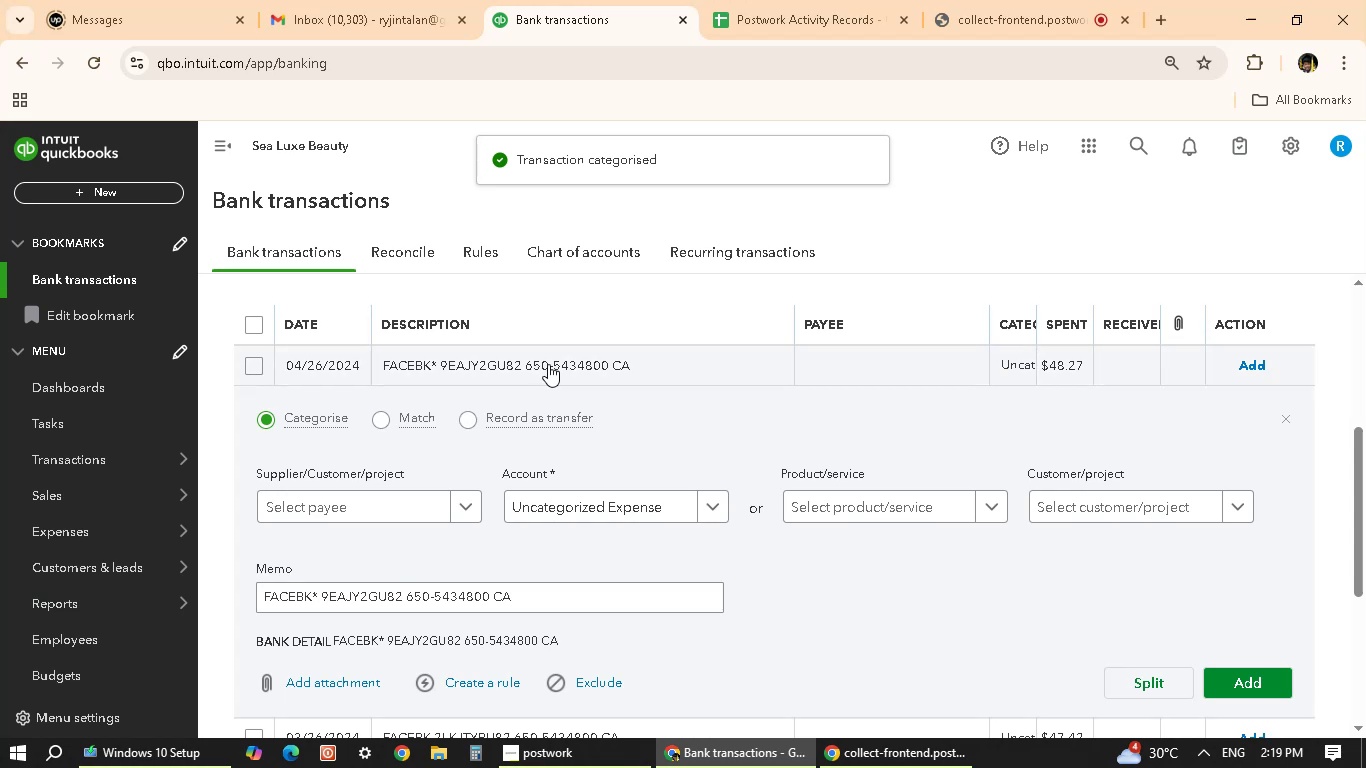 
left_click([444, 510])
 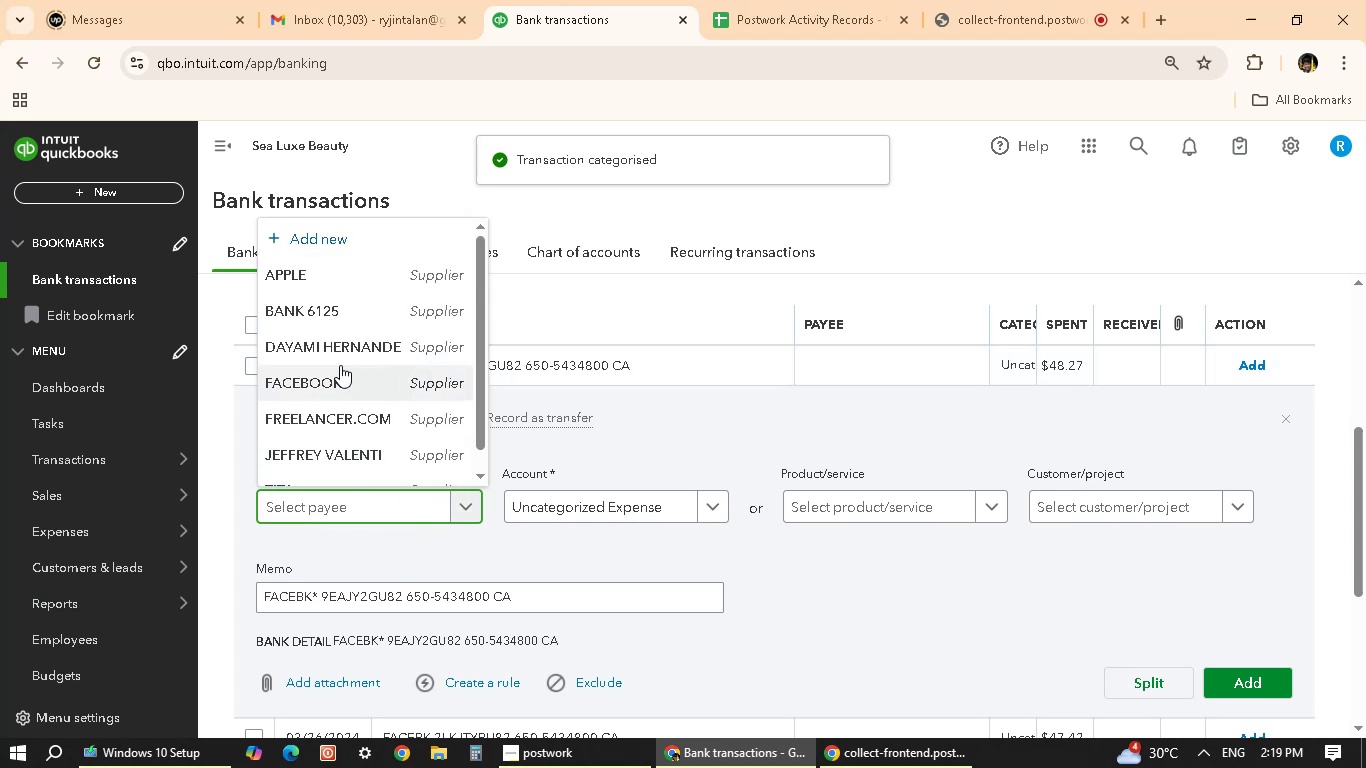 
left_click([340, 365])
 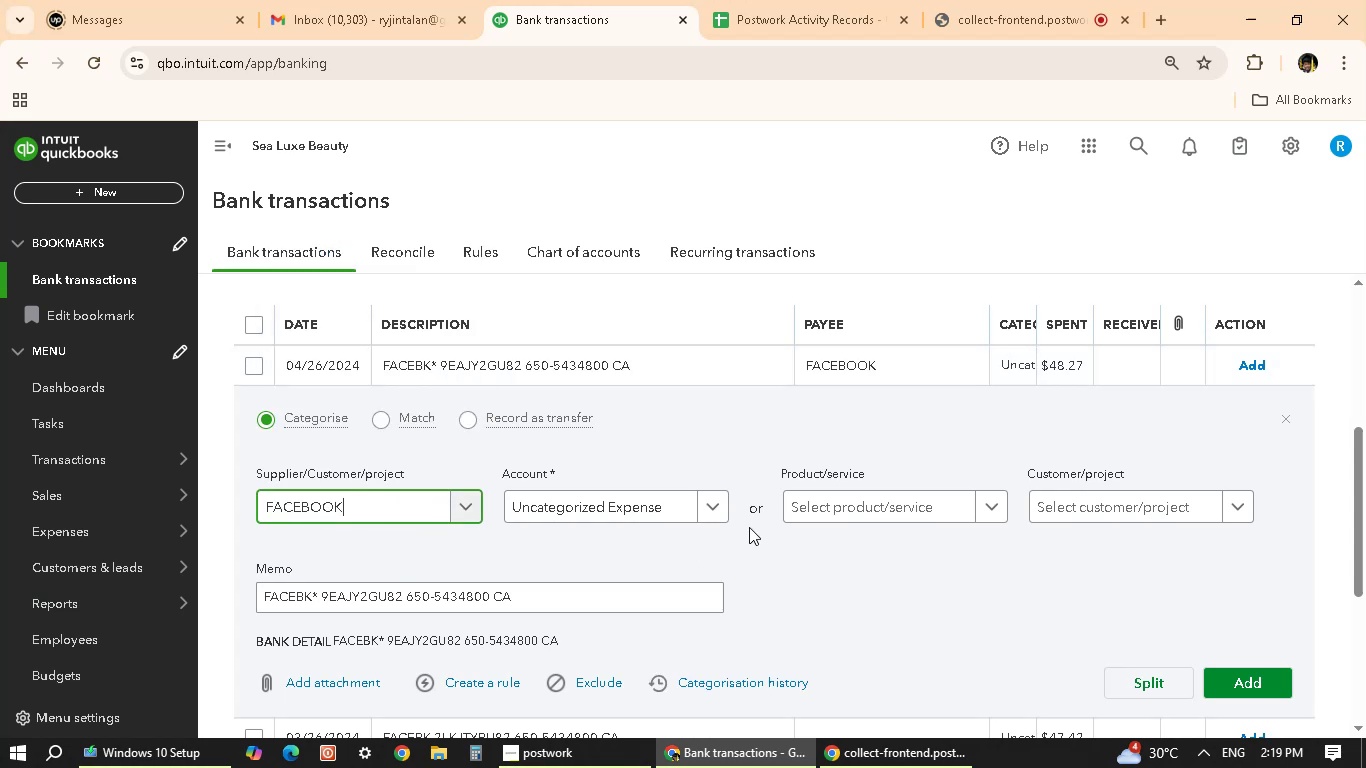 
left_click([688, 504])
 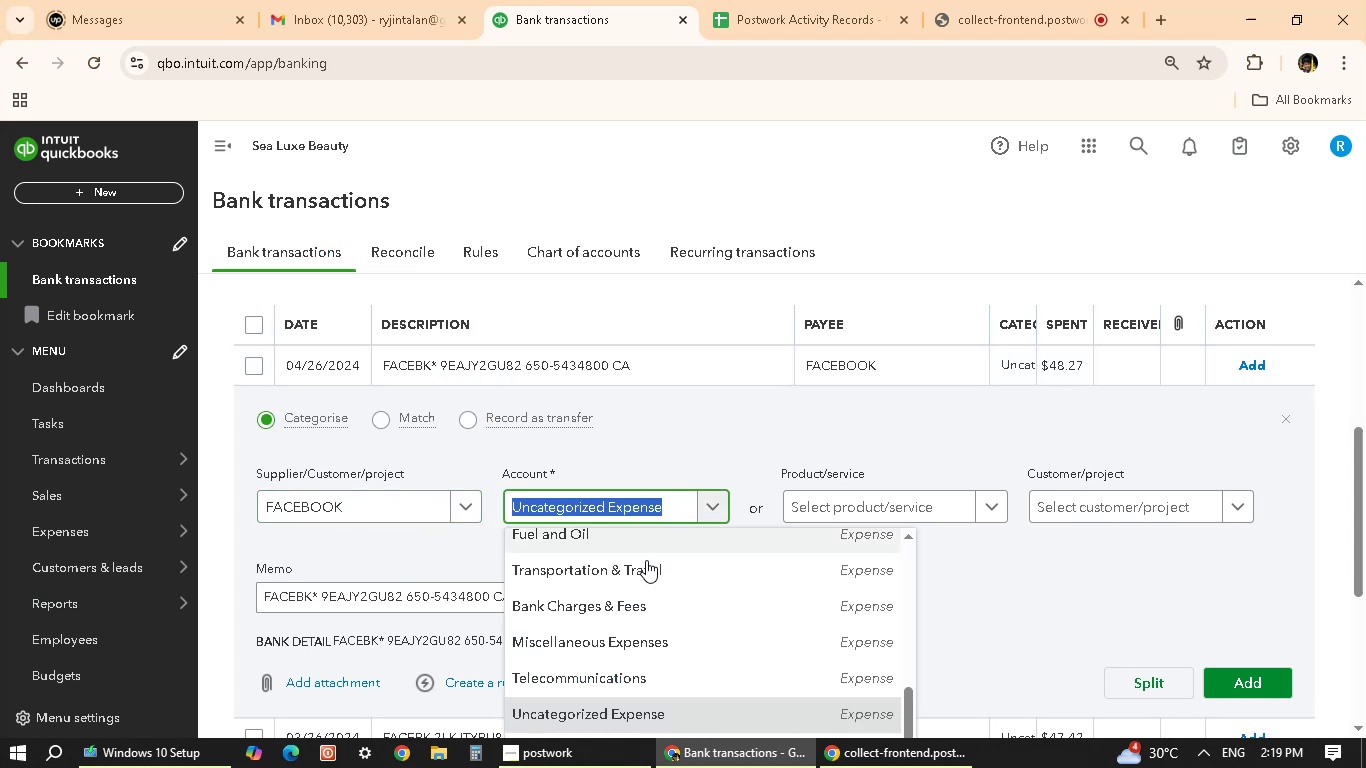 
scroll: coordinate [652, 625], scroll_direction: up, amount: 4.0
 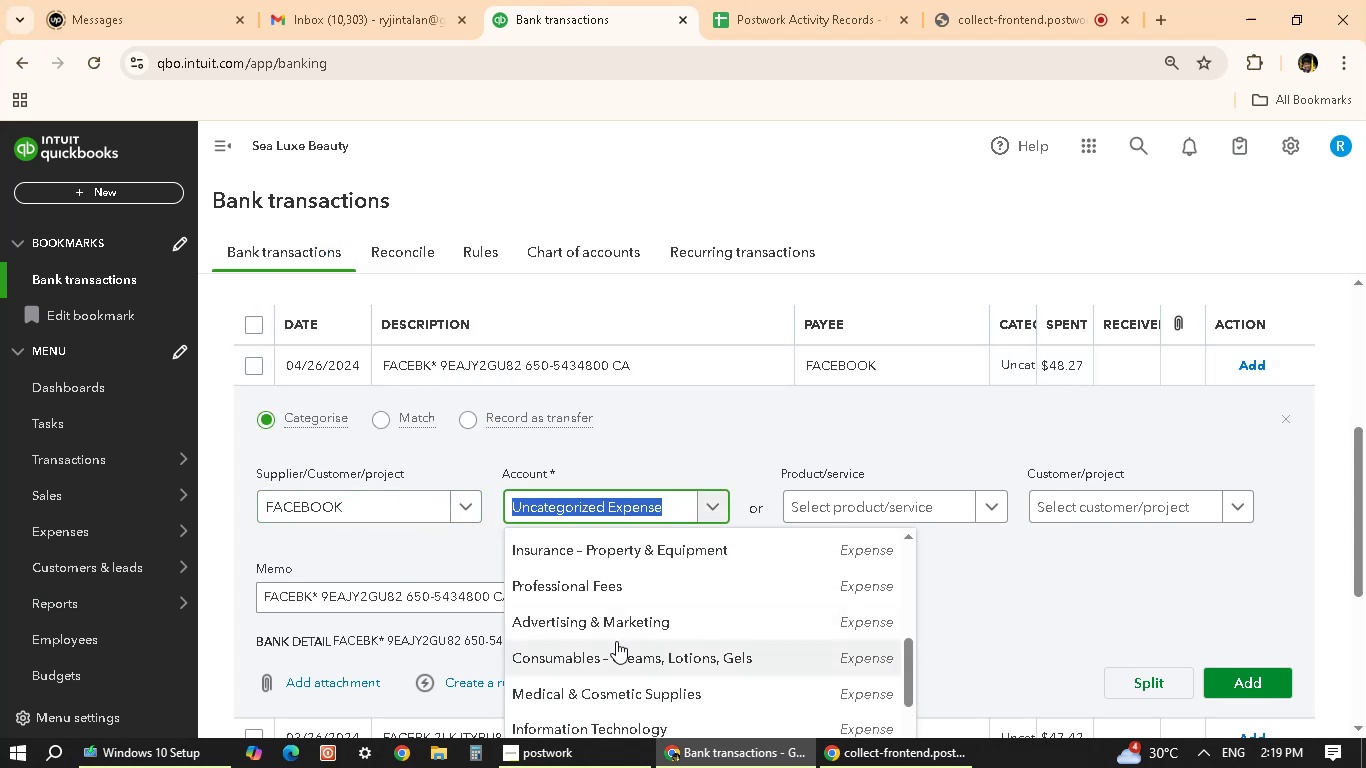 
left_click([642, 621])
 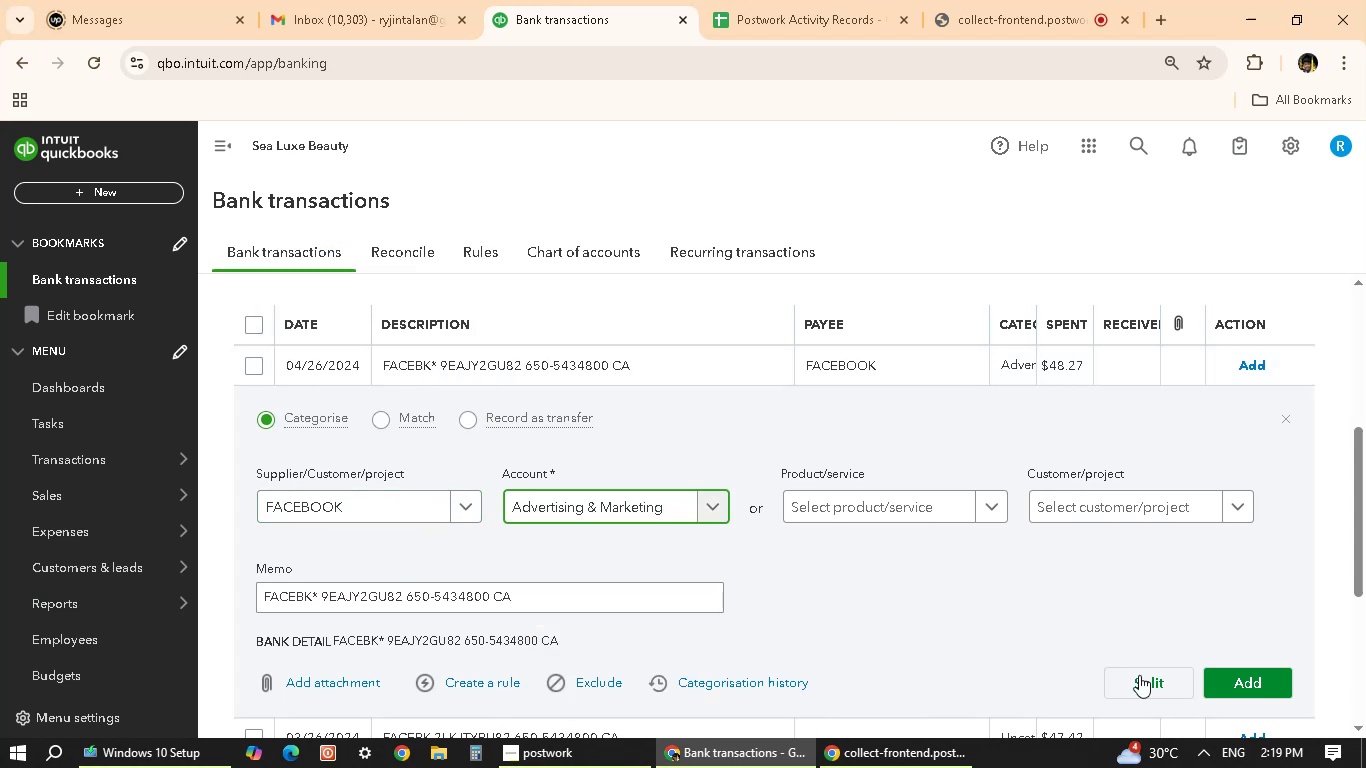 
left_click([1221, 684])
 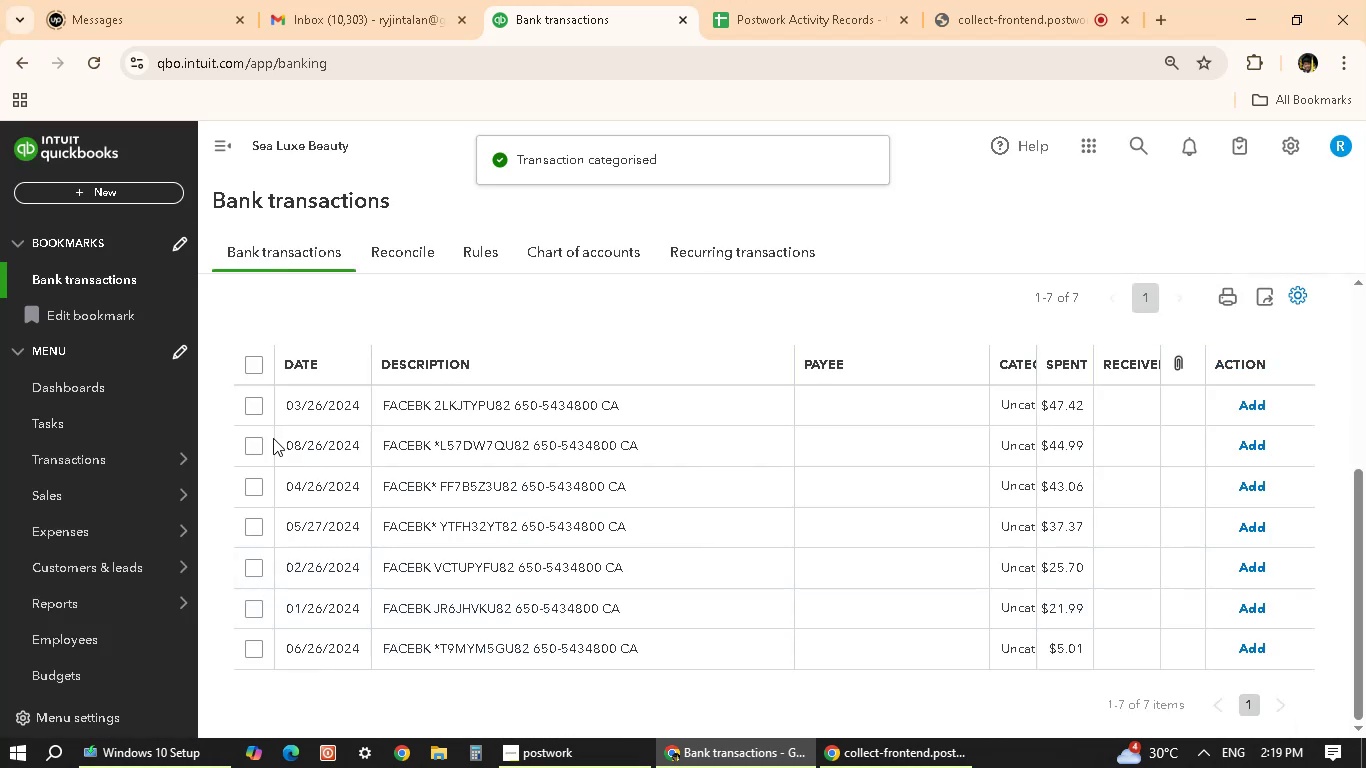 
left_click([418, 406])
 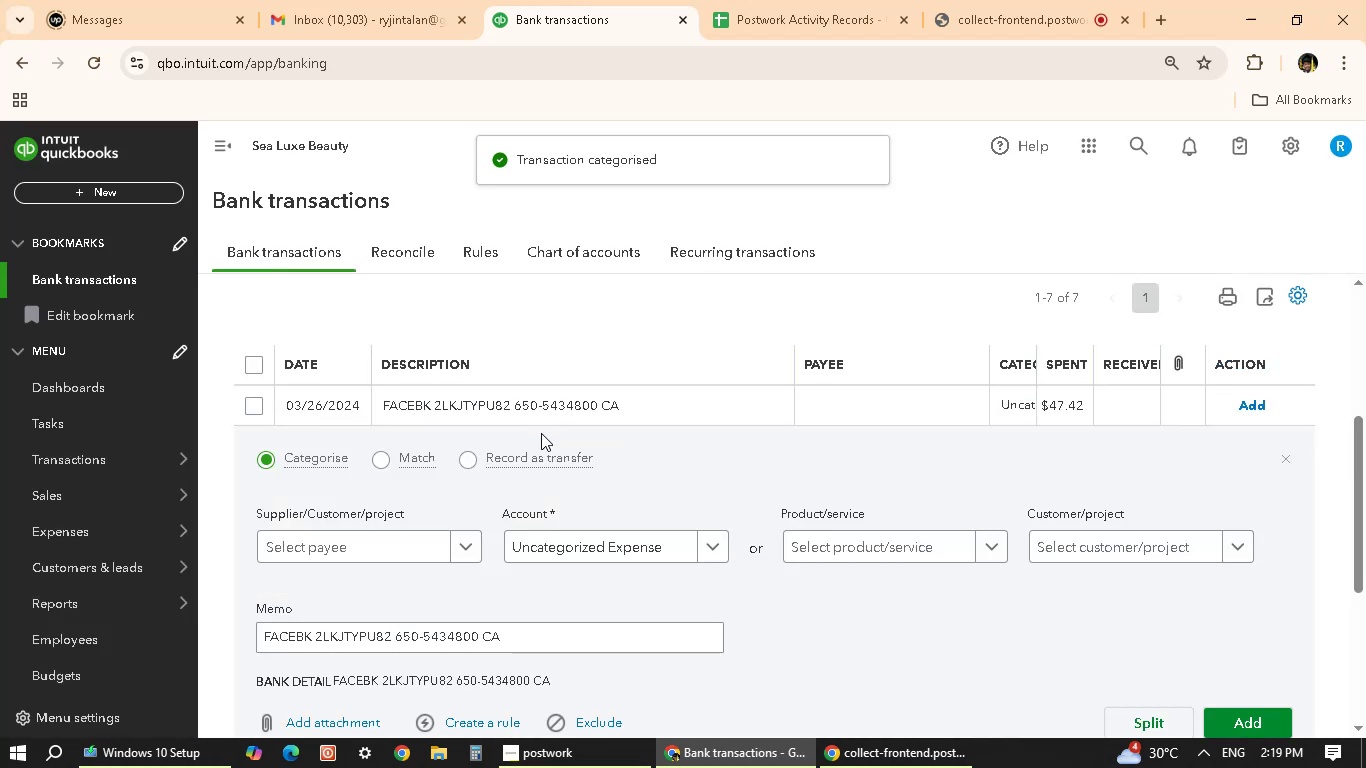 
left_click([429, 544])
 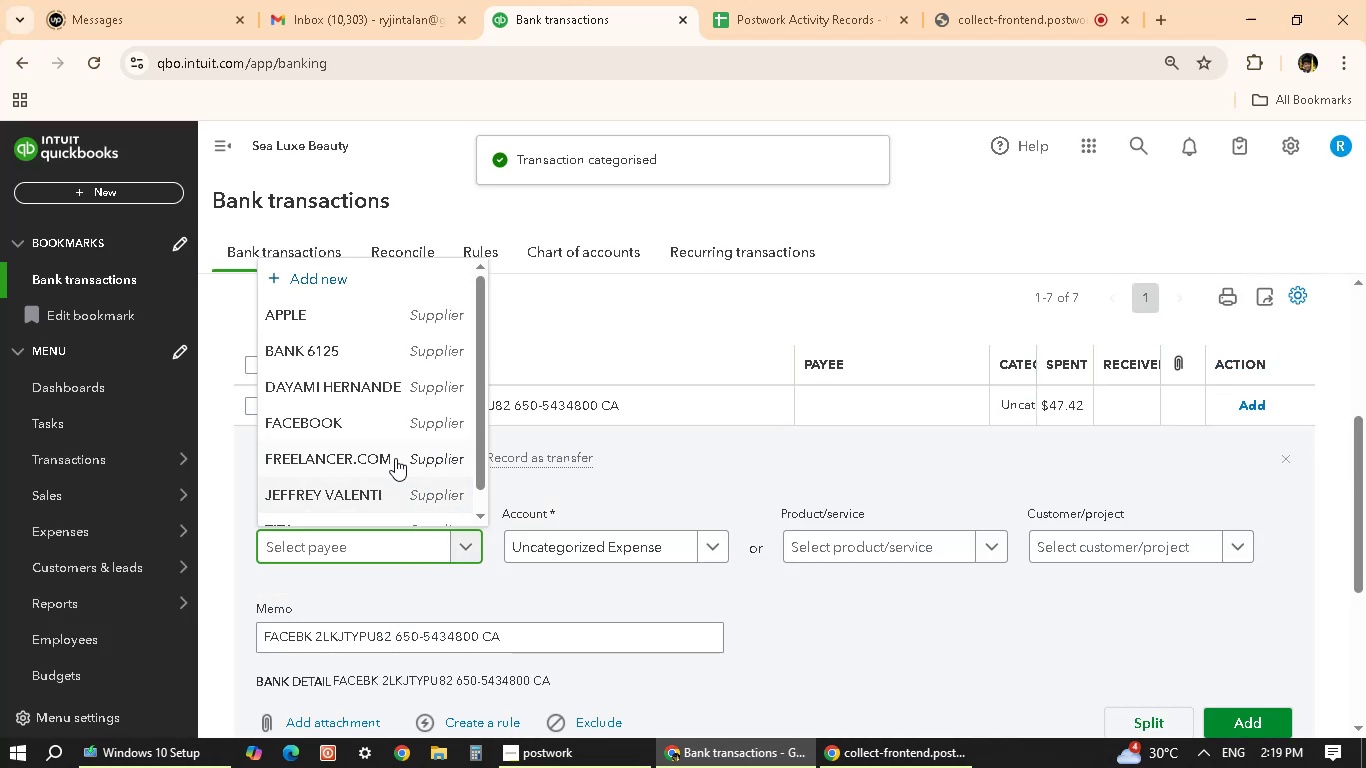 
left_click([371, 435])
 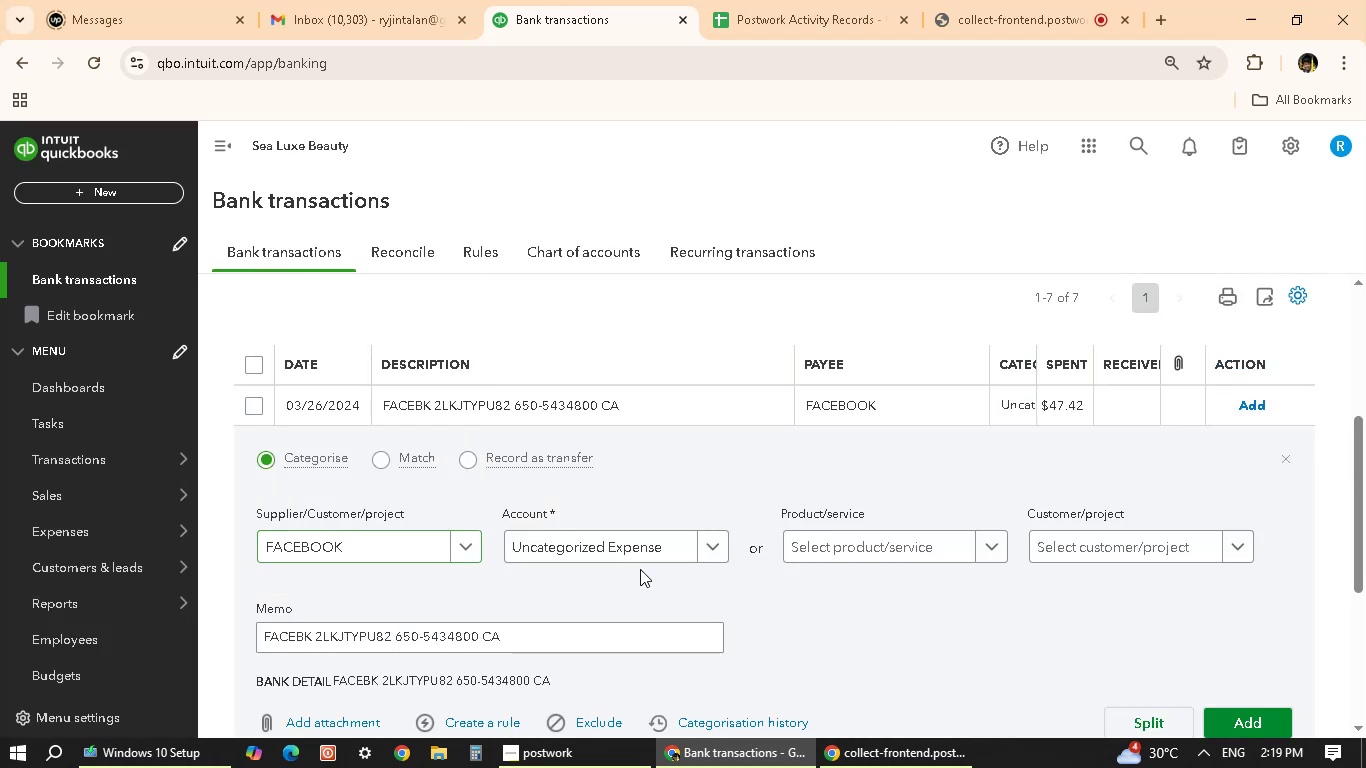 
double_click([645, 551])
 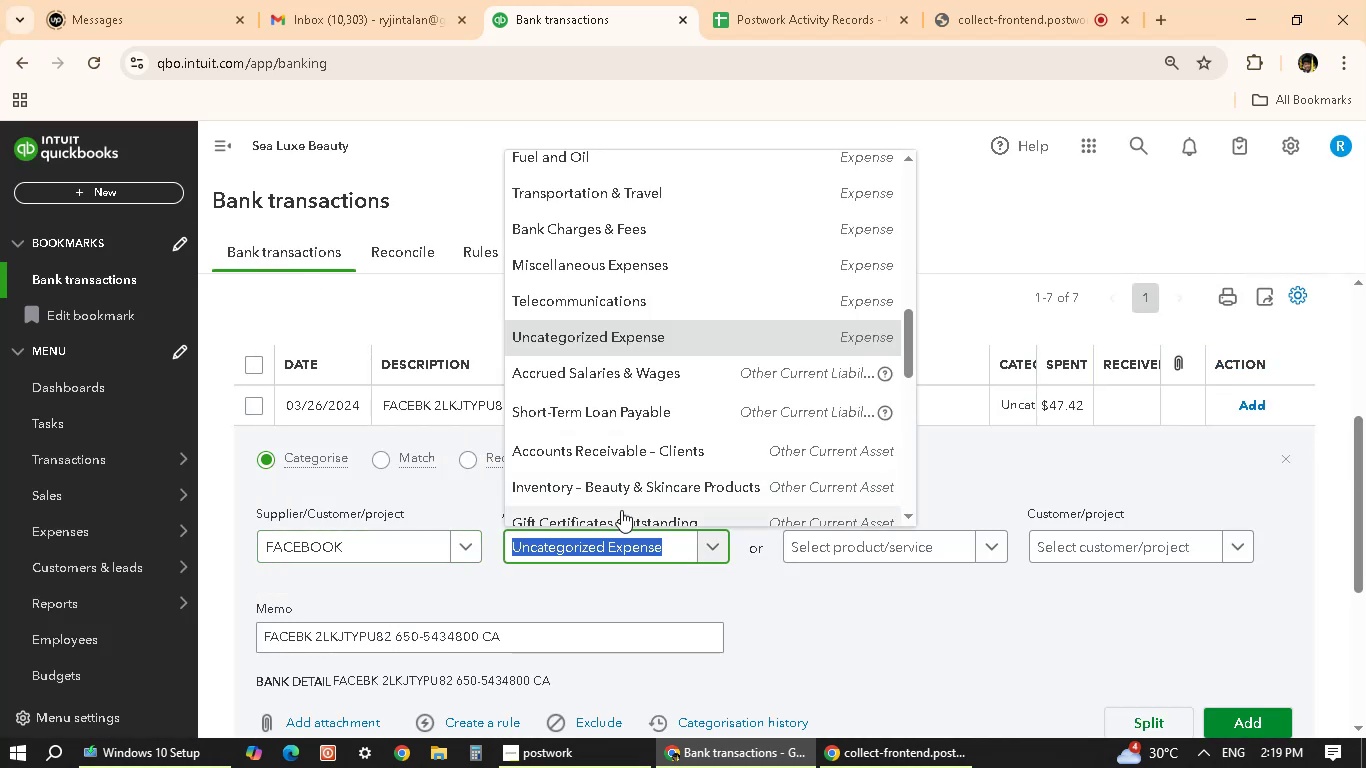 
scroll: coordinate [629, 506], scroll_direction: up, amount: 3.0
 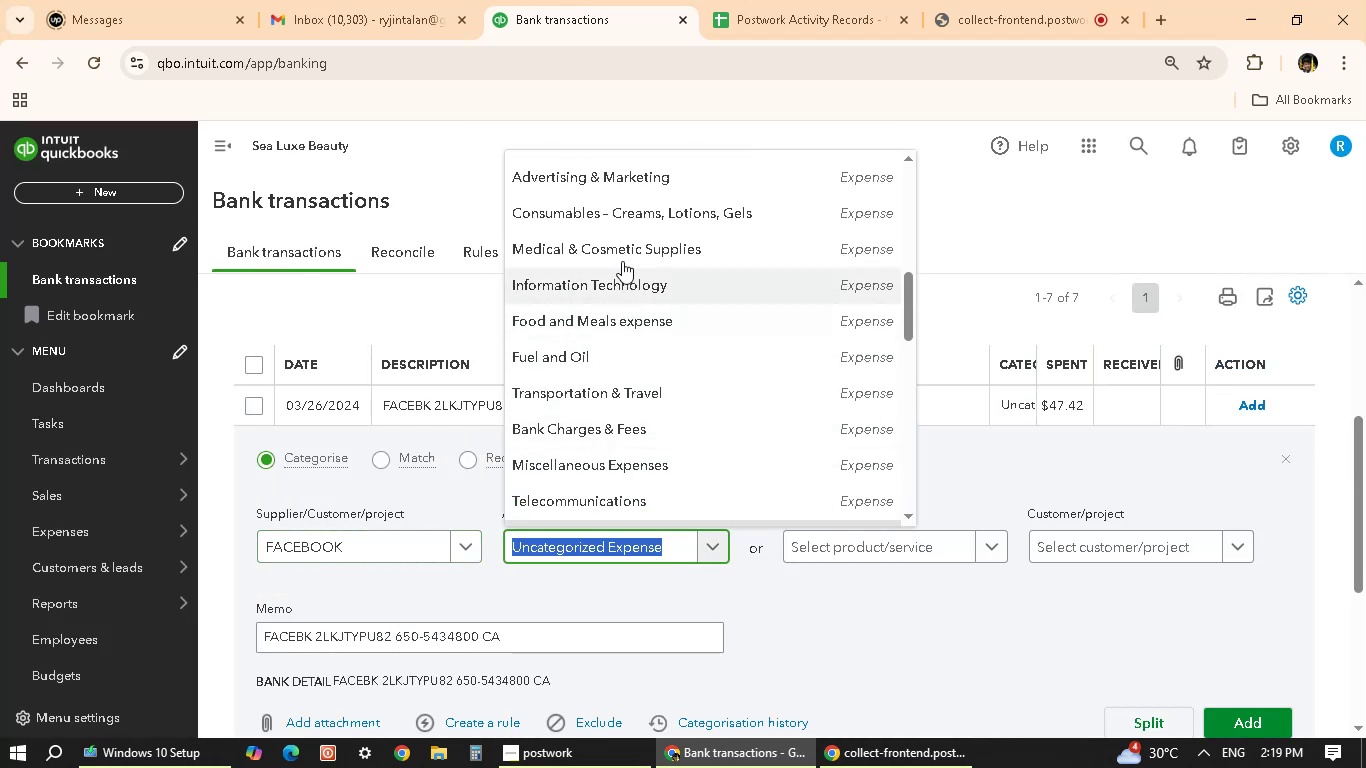 
left_click([629, 181])
 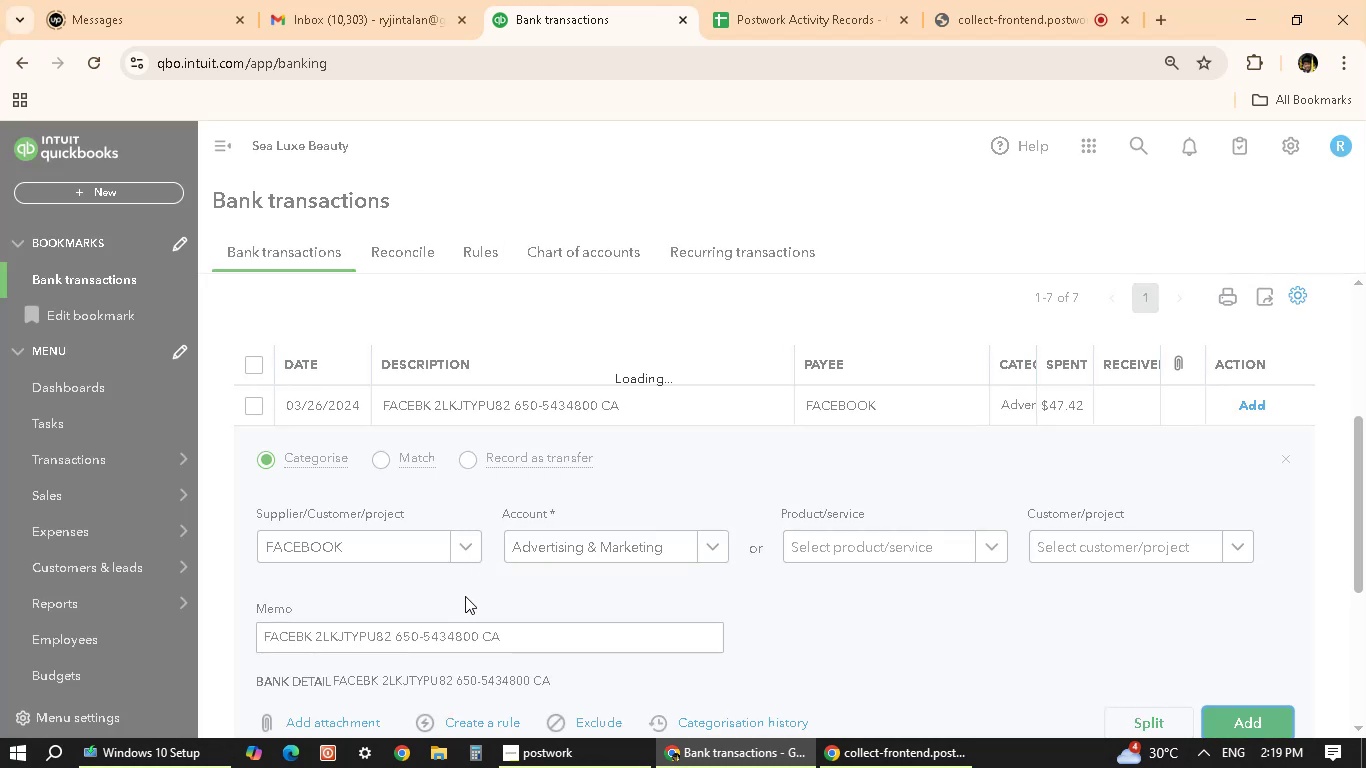 
left_click([485, 444])
 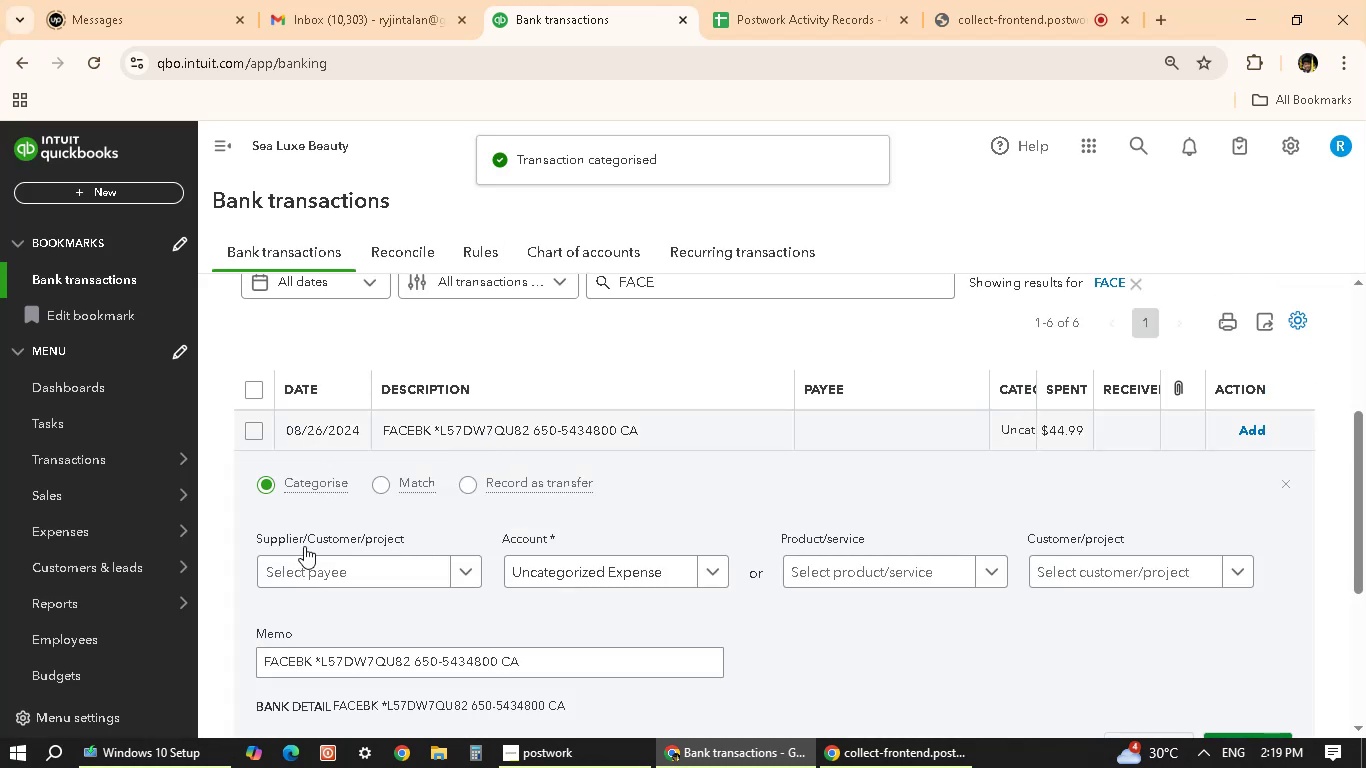 
left_click([402, 576])
 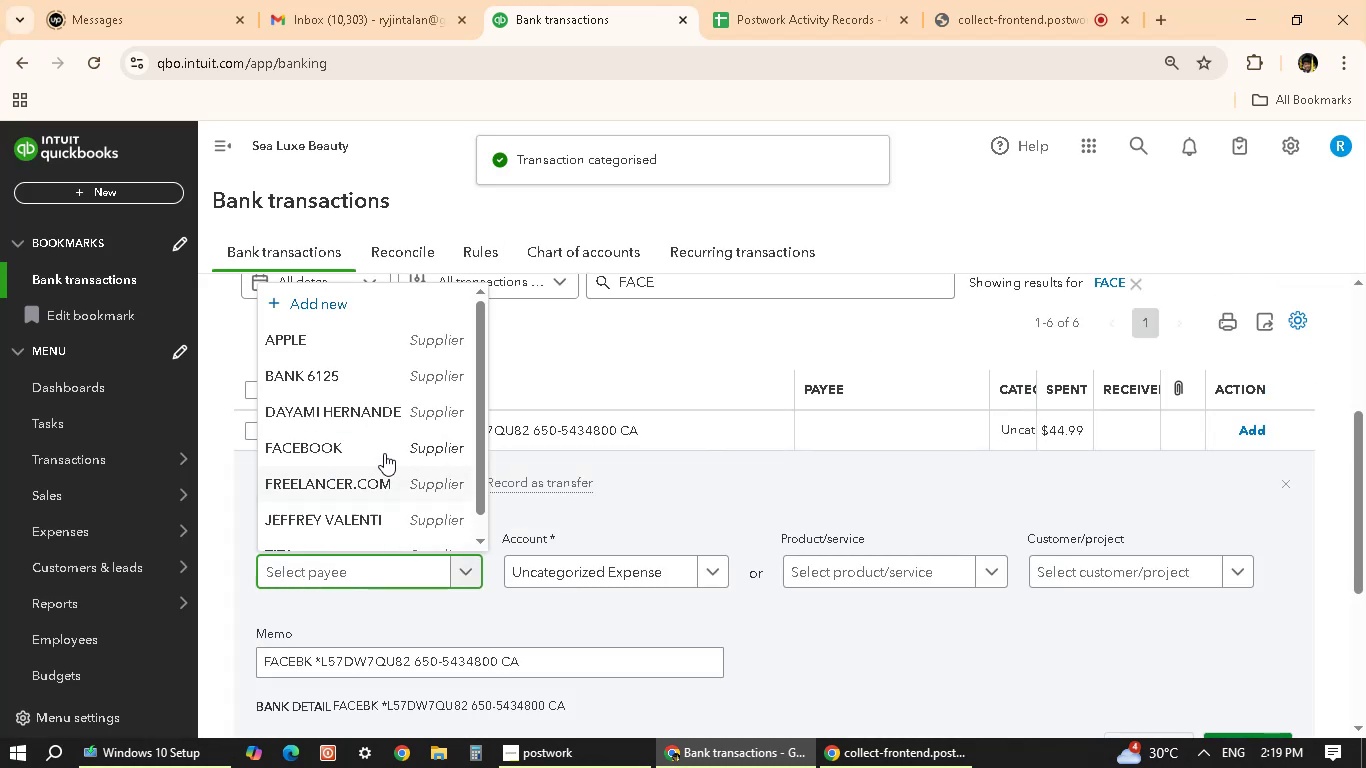 
left_click([384, 450])
 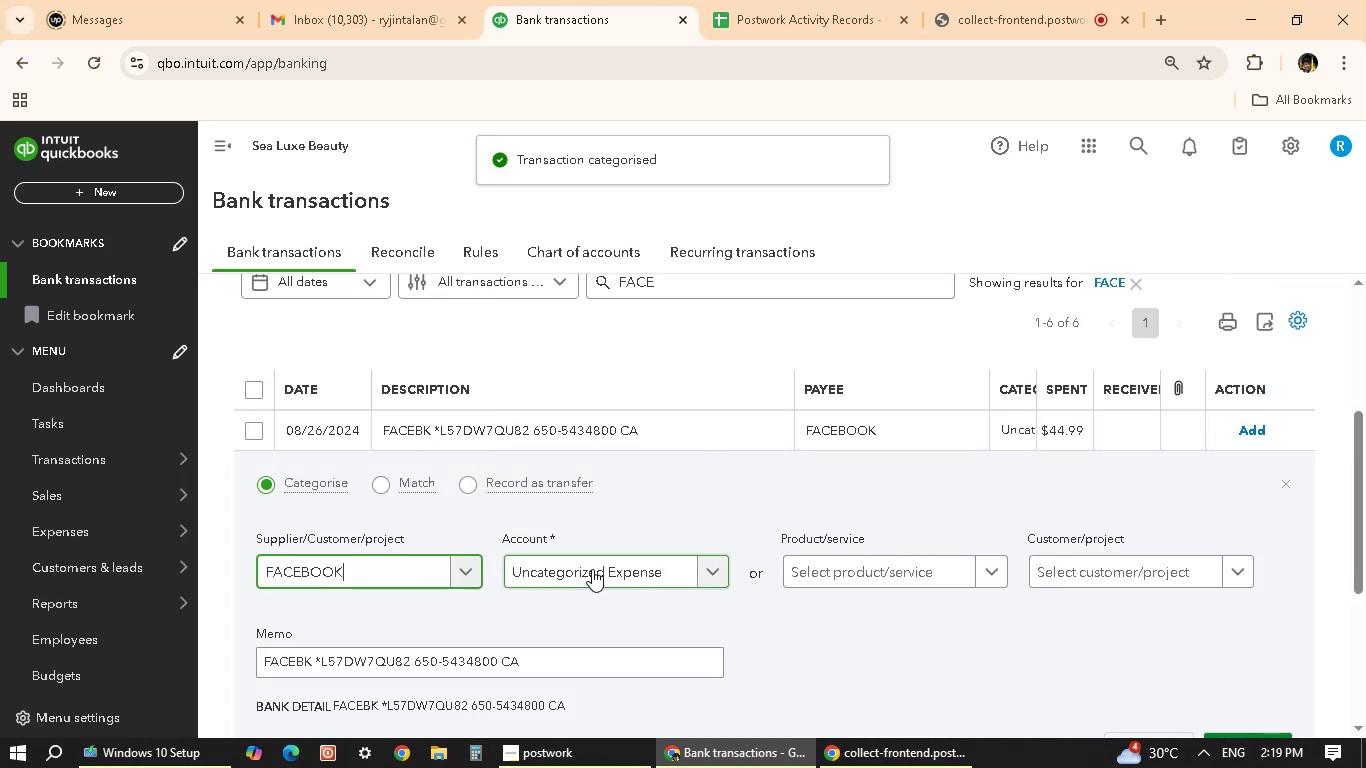 
left_click([592, 570])
 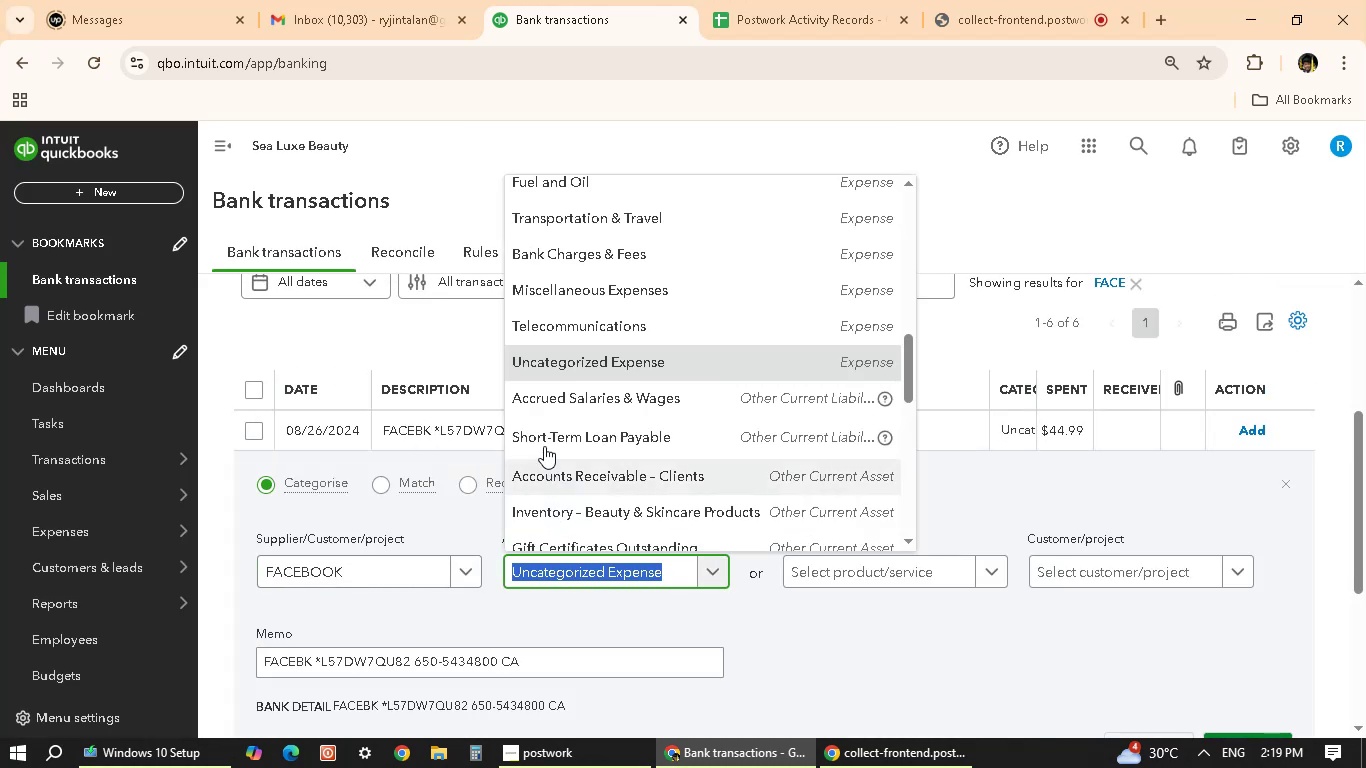 
scroll: coordinate [628, 264], scroll_direction: up, amount: 3.0
 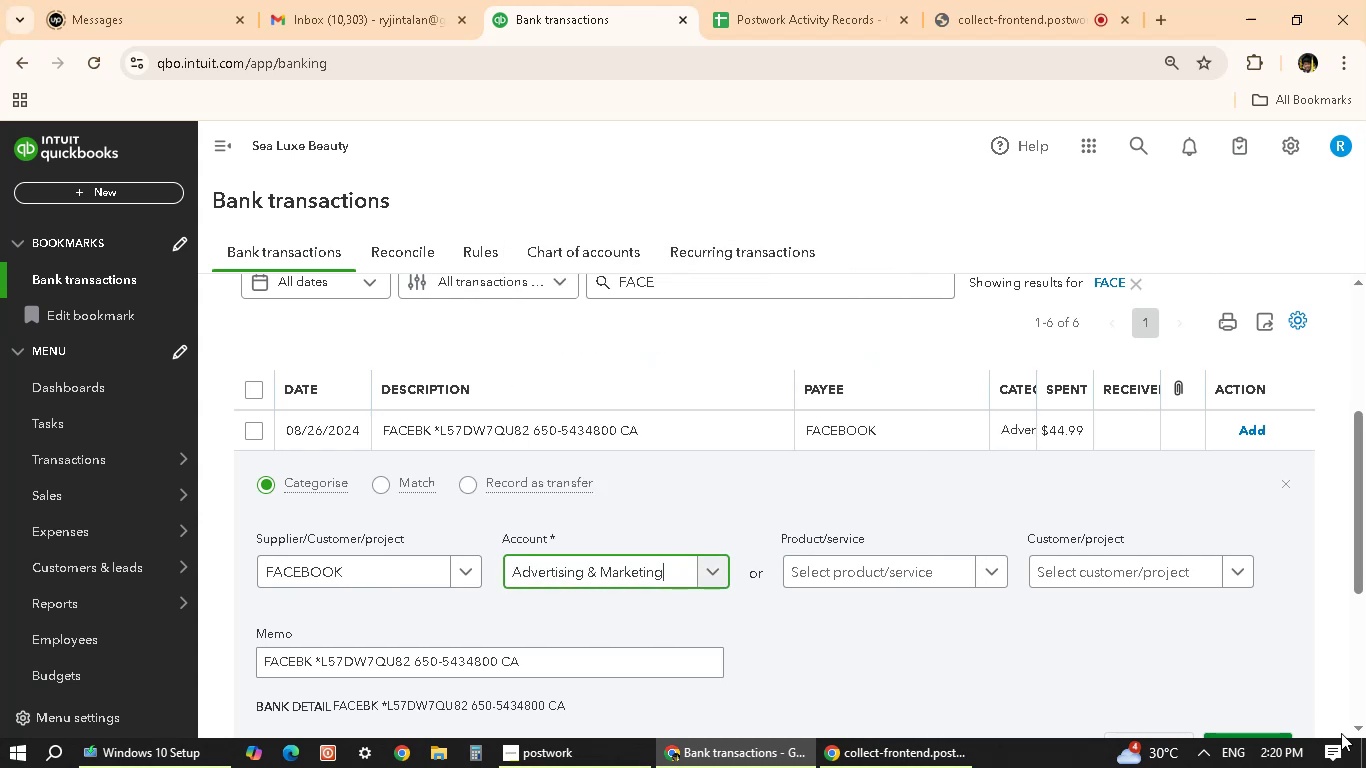 
scroll: coordinate [1252, 717], scroll_direction: down, amount: 1.0
 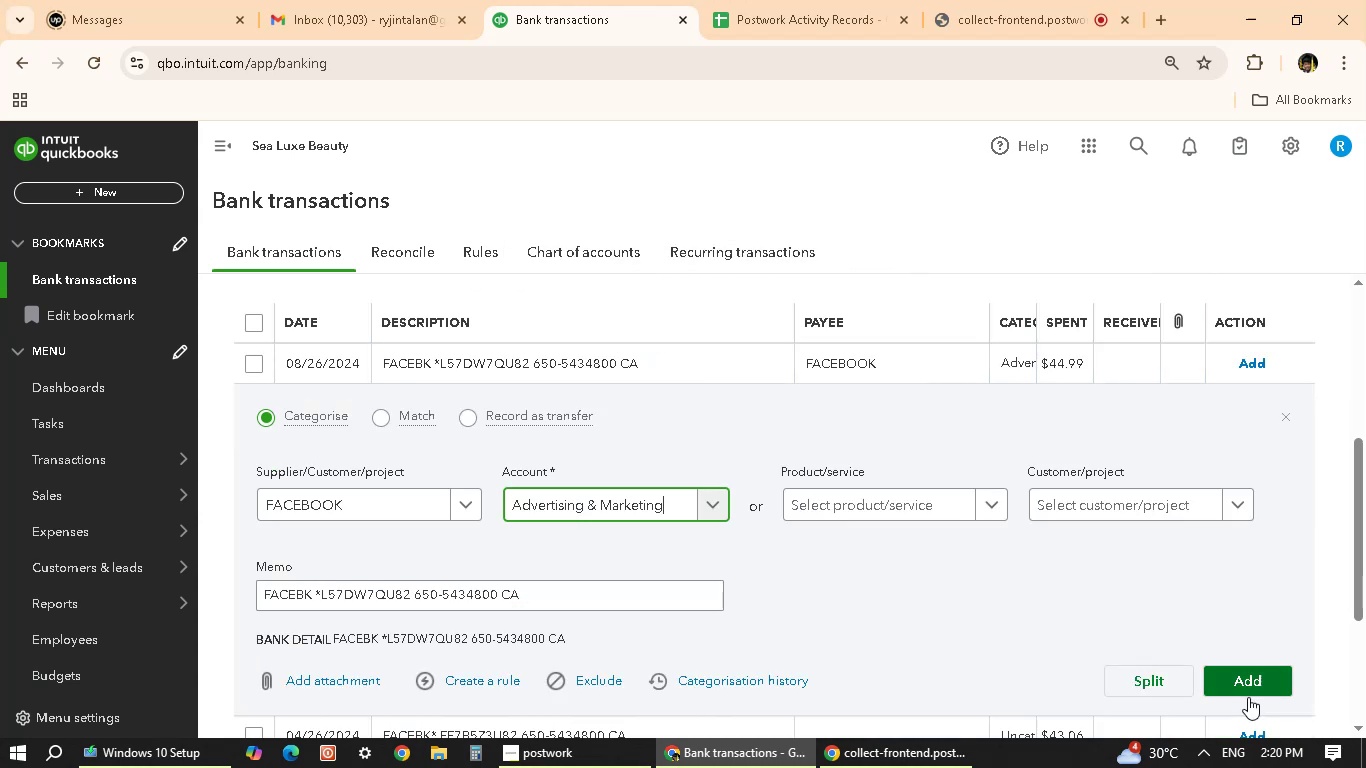 
left_click([1248, 691])
 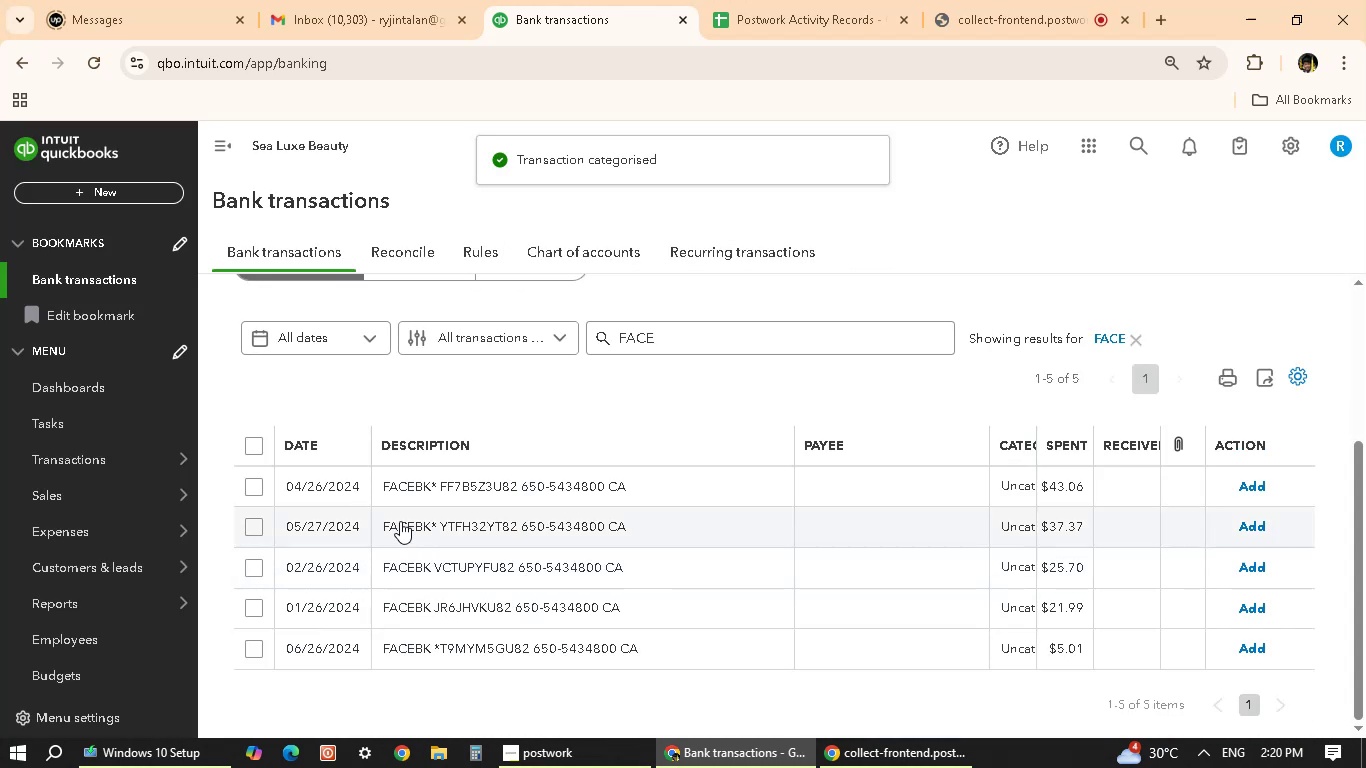 
left_click([435, 499])
 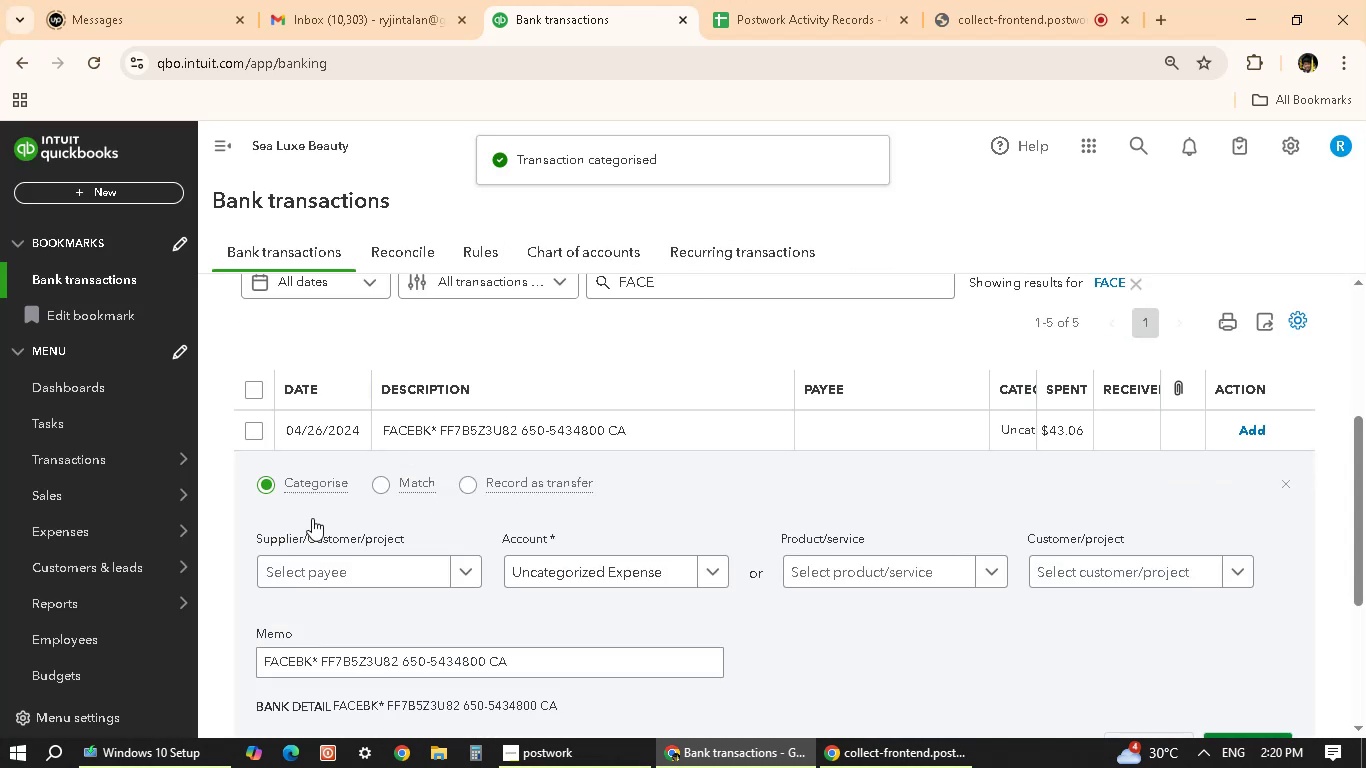 
left_click([443, 577])
 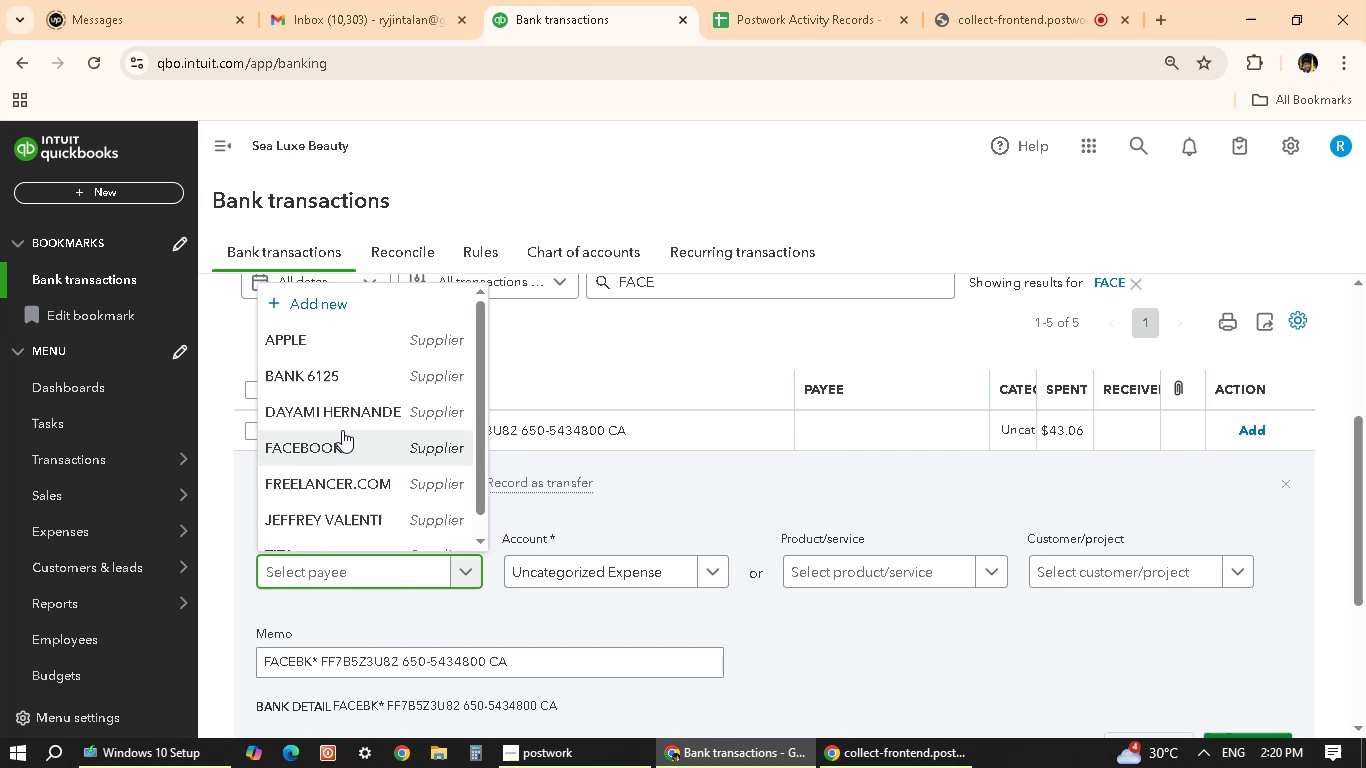 
left_click([324, 443])
 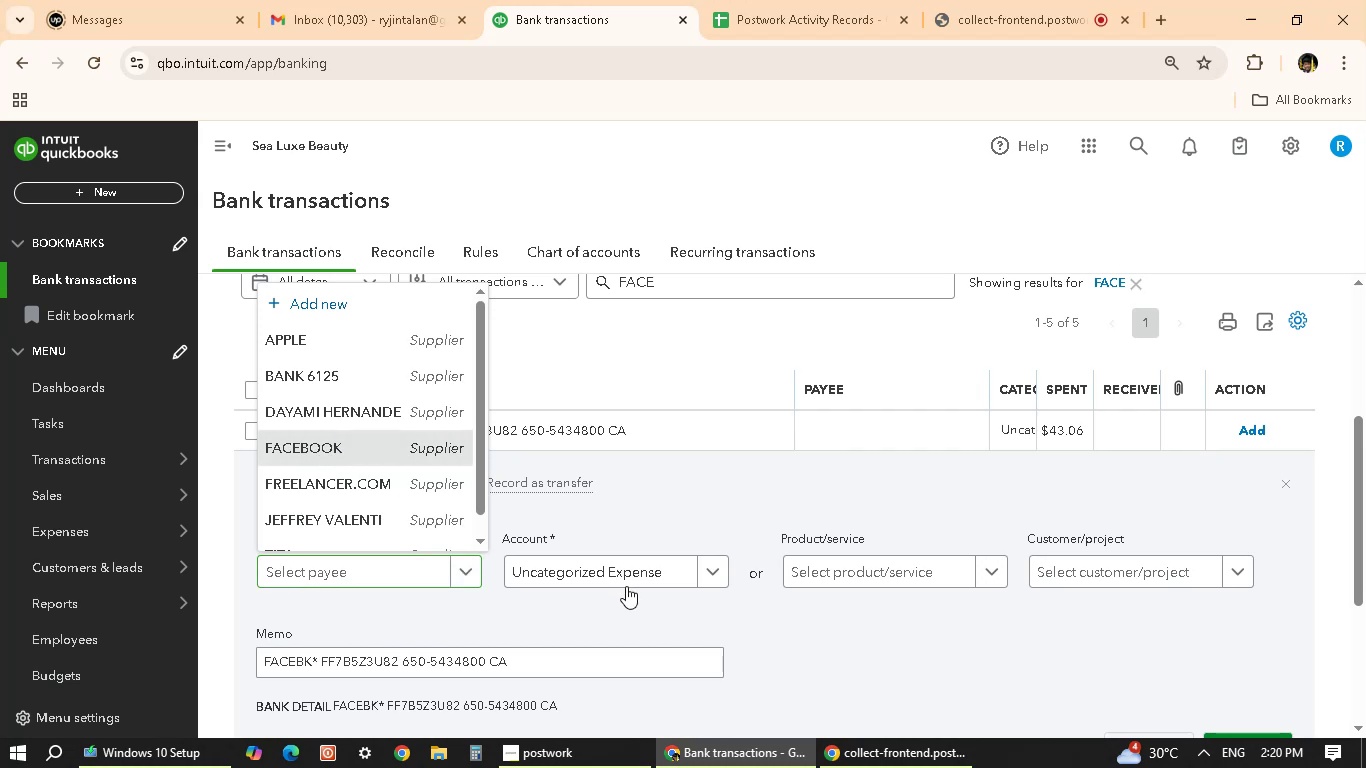 
left_click([642, 585])
 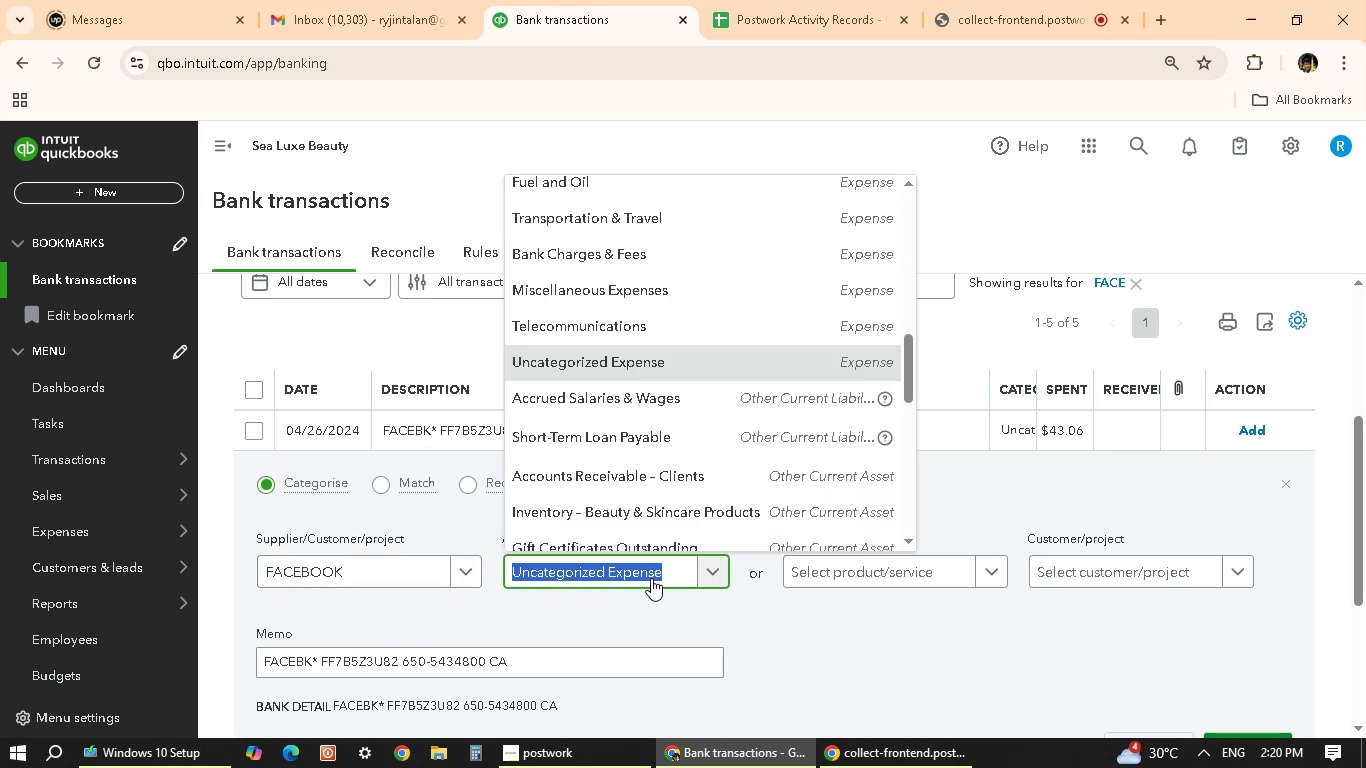 
scroll: coordinate [561, 400], scroll_direction: up, amount: 4.0
 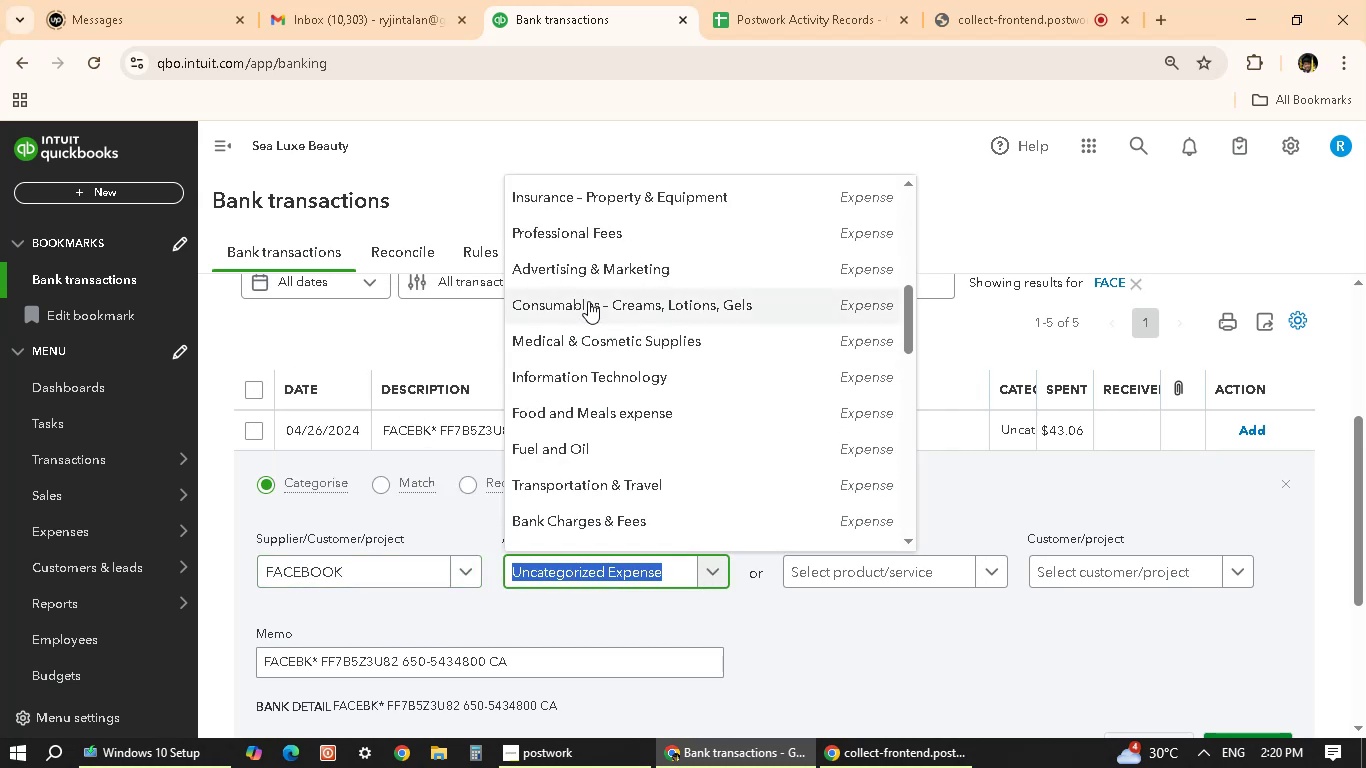 
left_click([602, 272])
 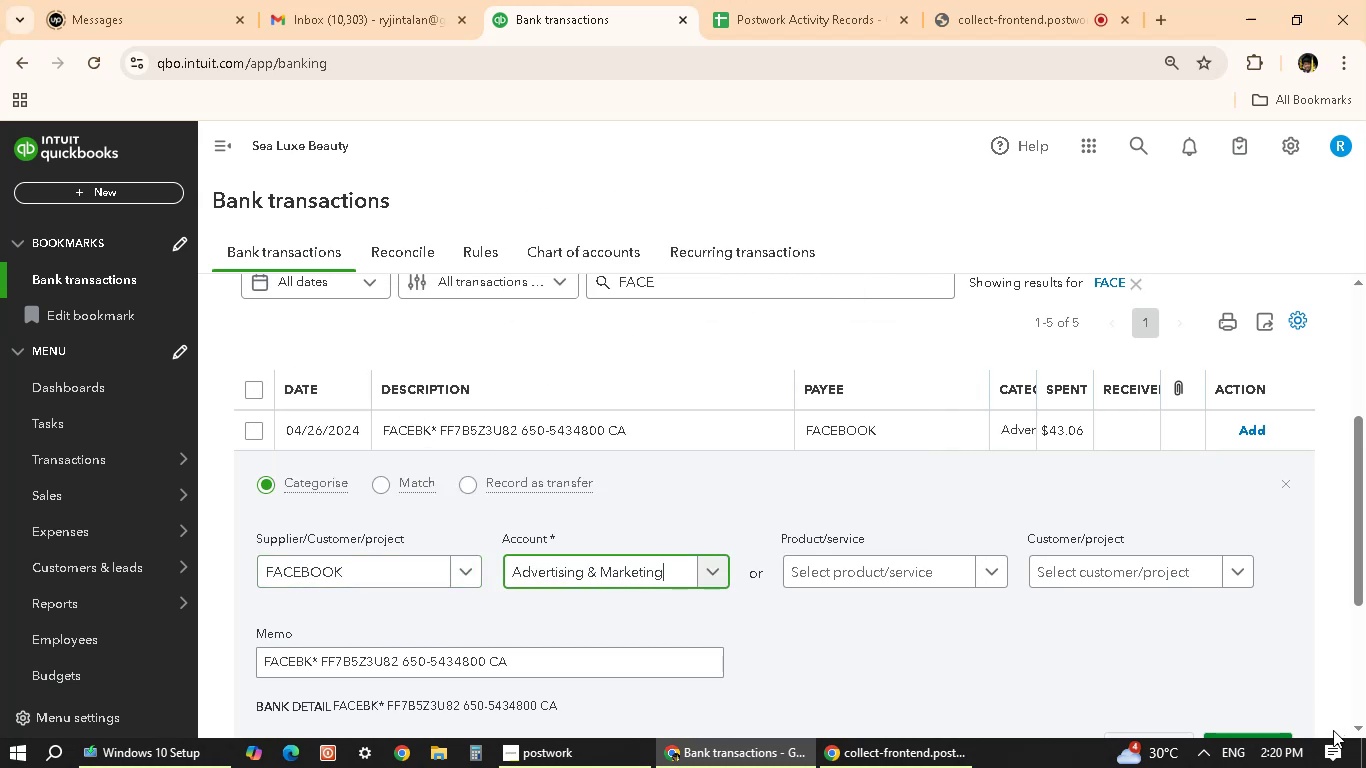 
scroll: coordinate [1162, 646], scroll_direction: down, amount: 1.0
 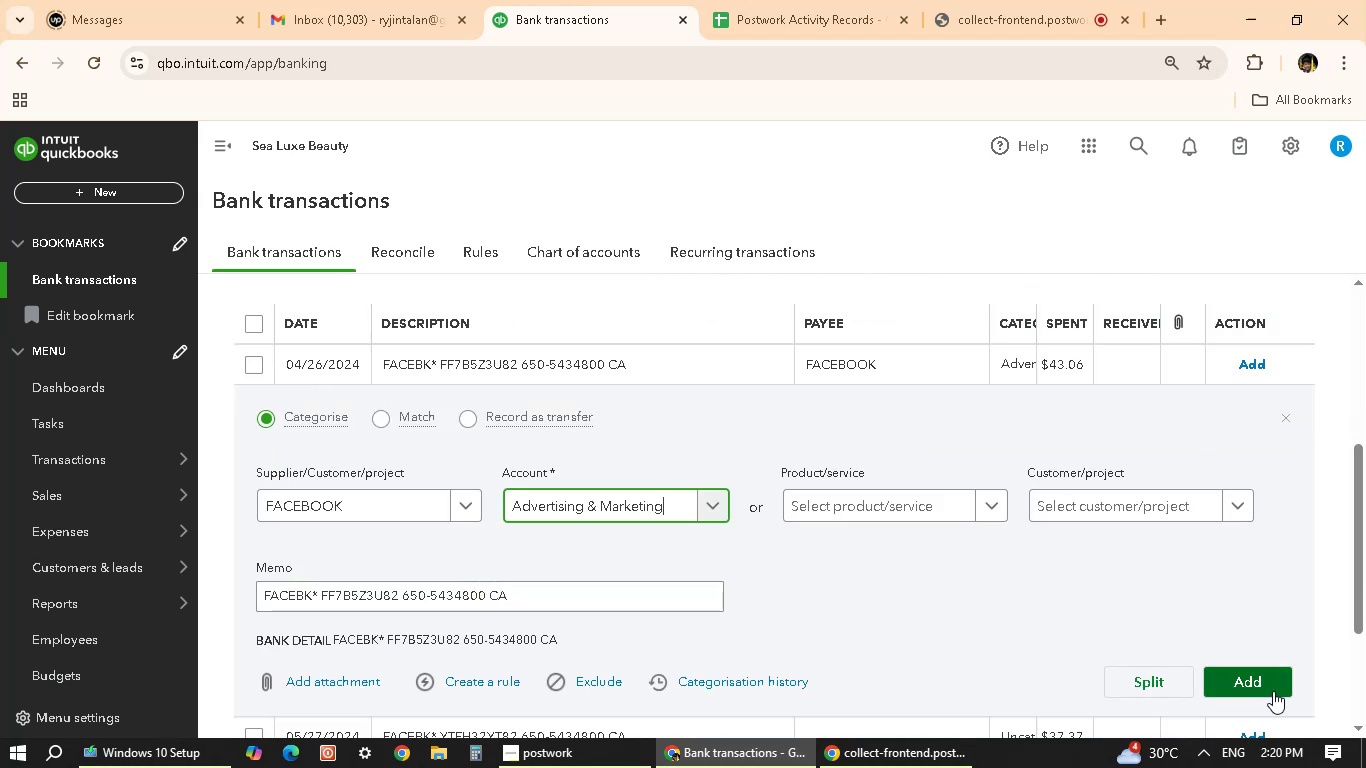 
left_click([1273, 691])
 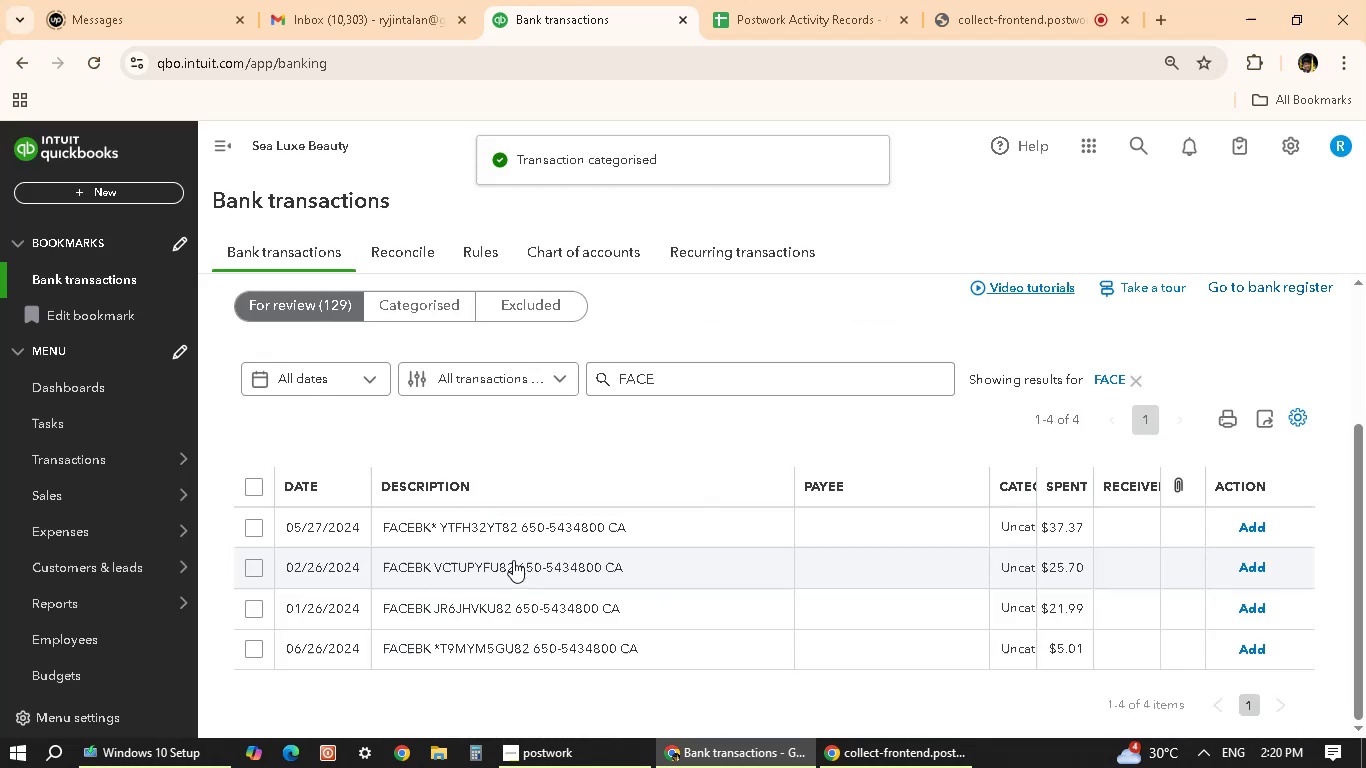 
left_click([366, 522])
 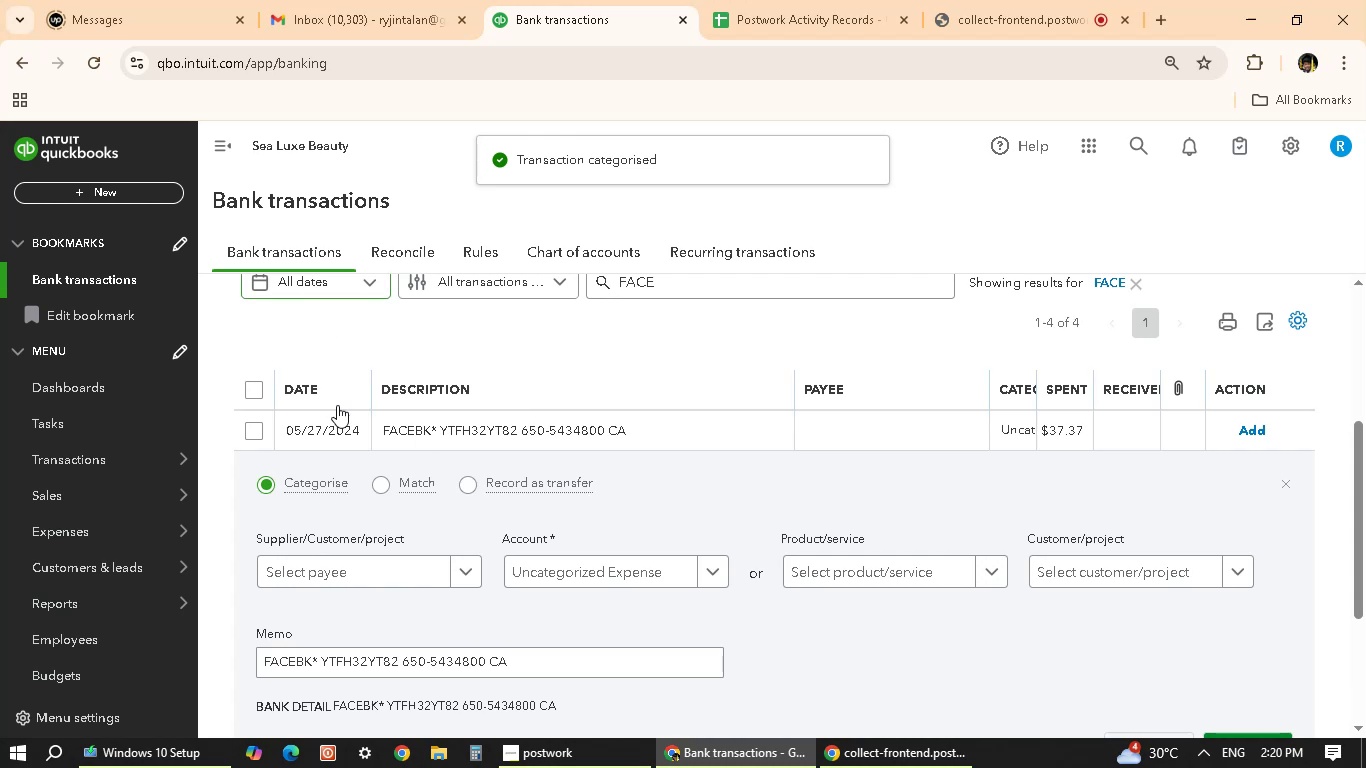 
left_click([454, 572])
 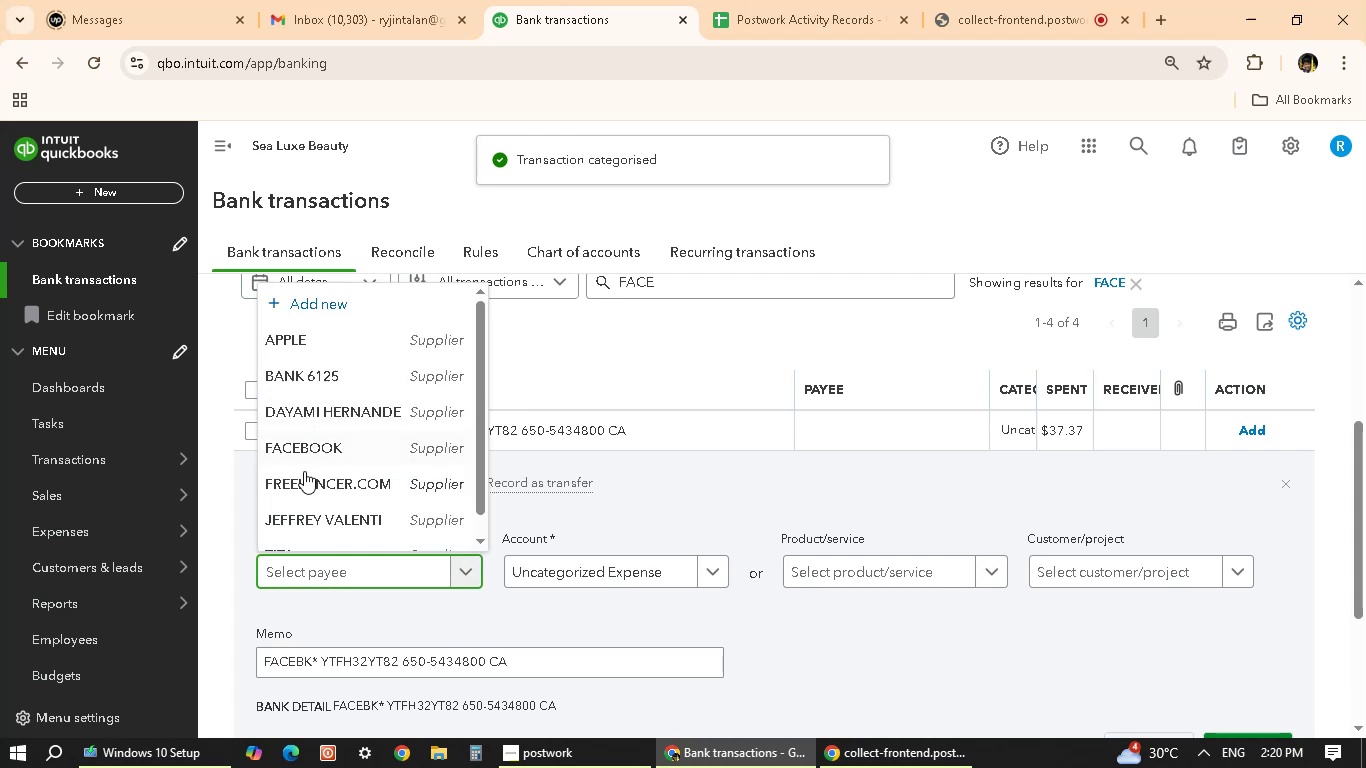 
left_click([321, 454])
 